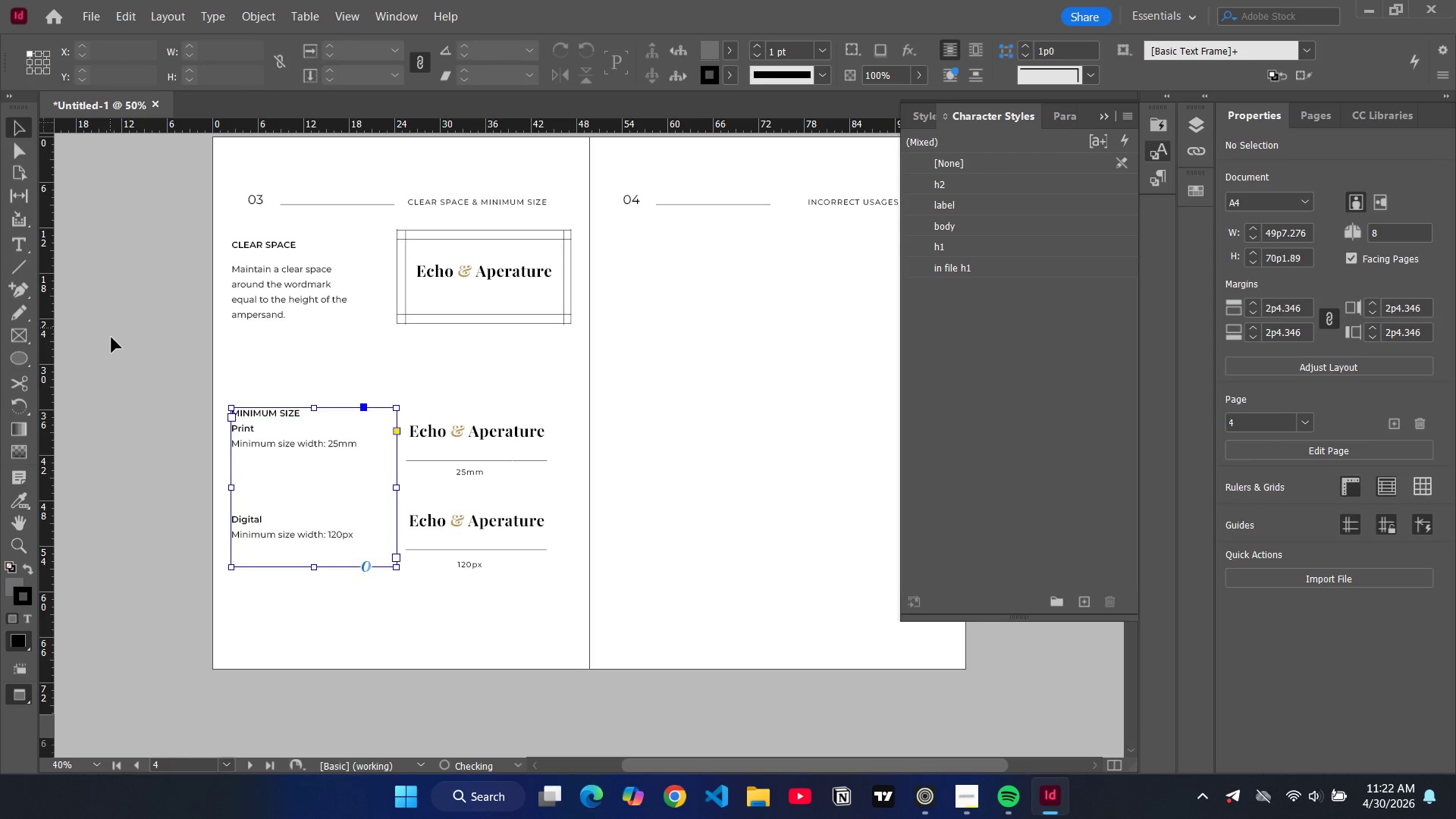 
left_click([111, 337])
 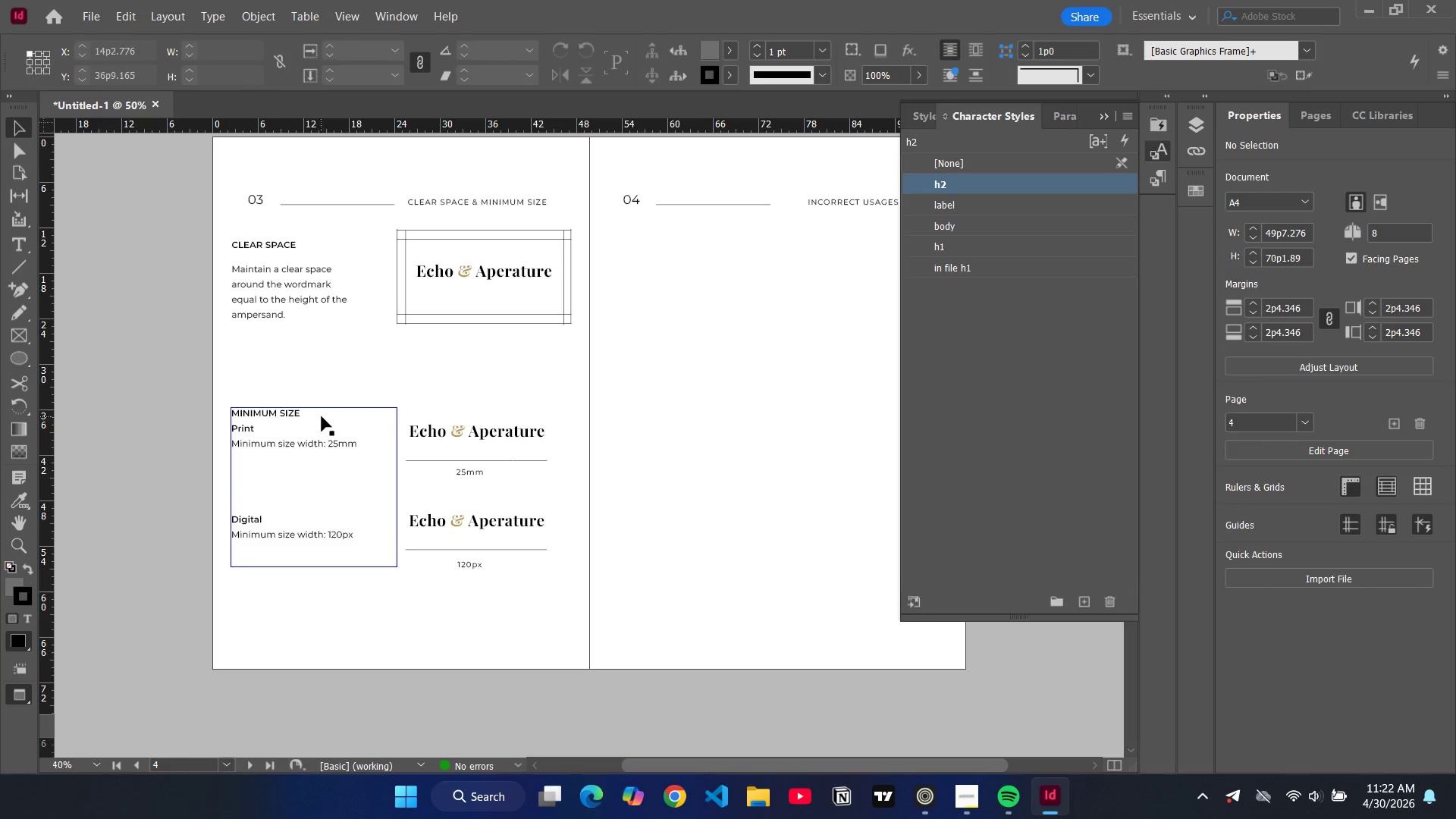 
double_click([322, 416])
 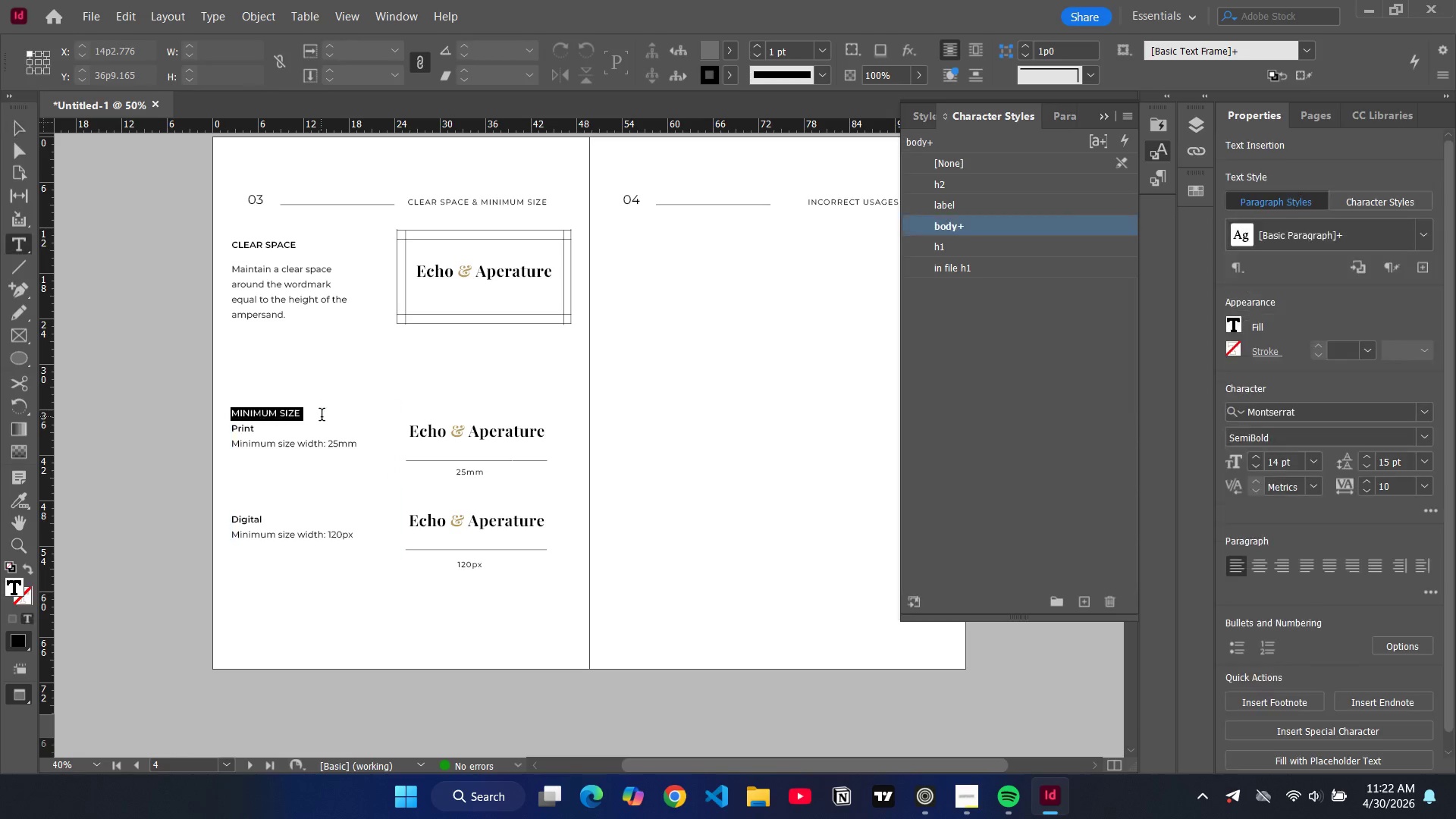 
triple_click([322, 416])
 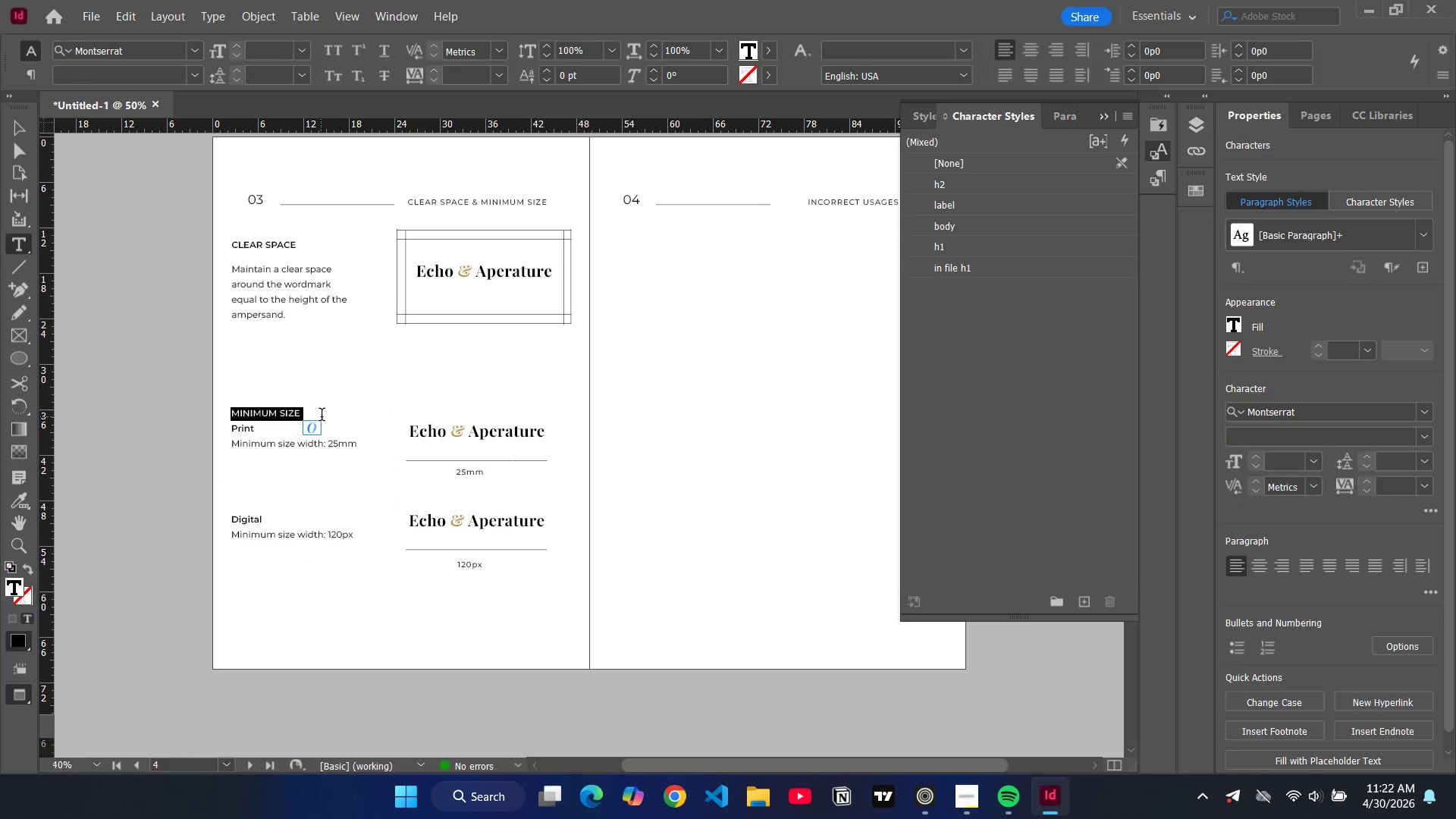 
triple_click([322, 416])
 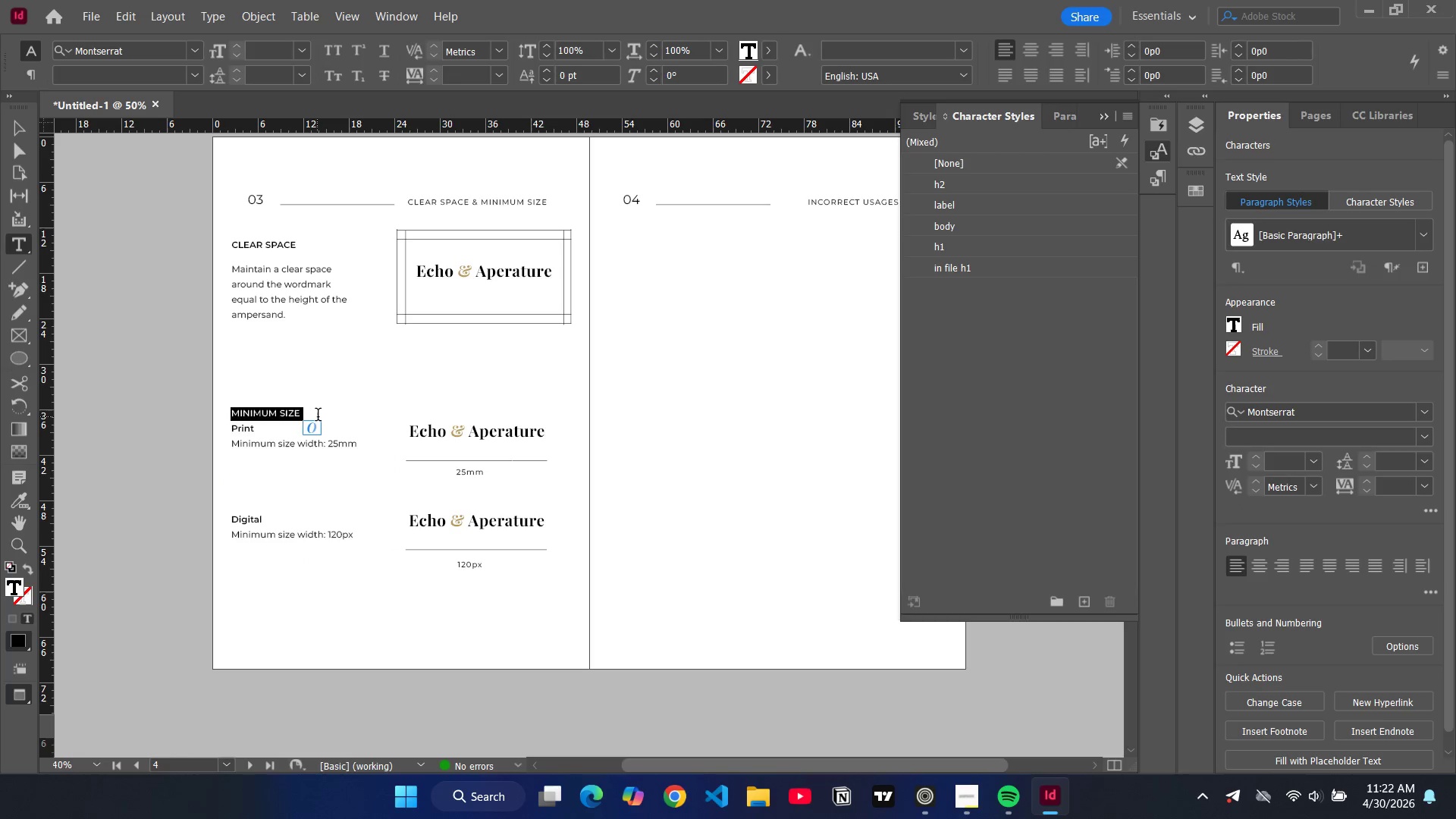 
left_click([318, 416])
 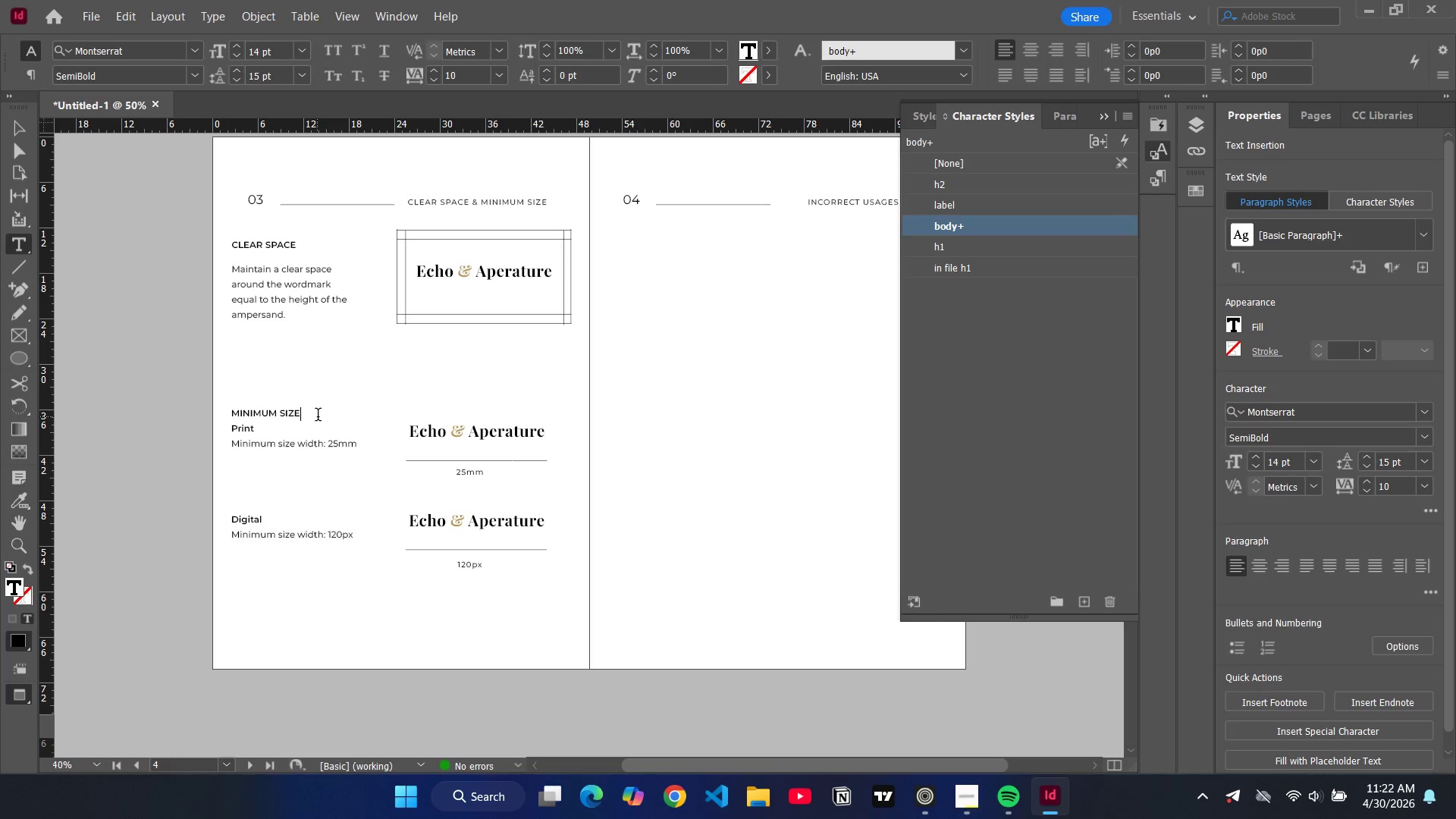 
key(Enter)
 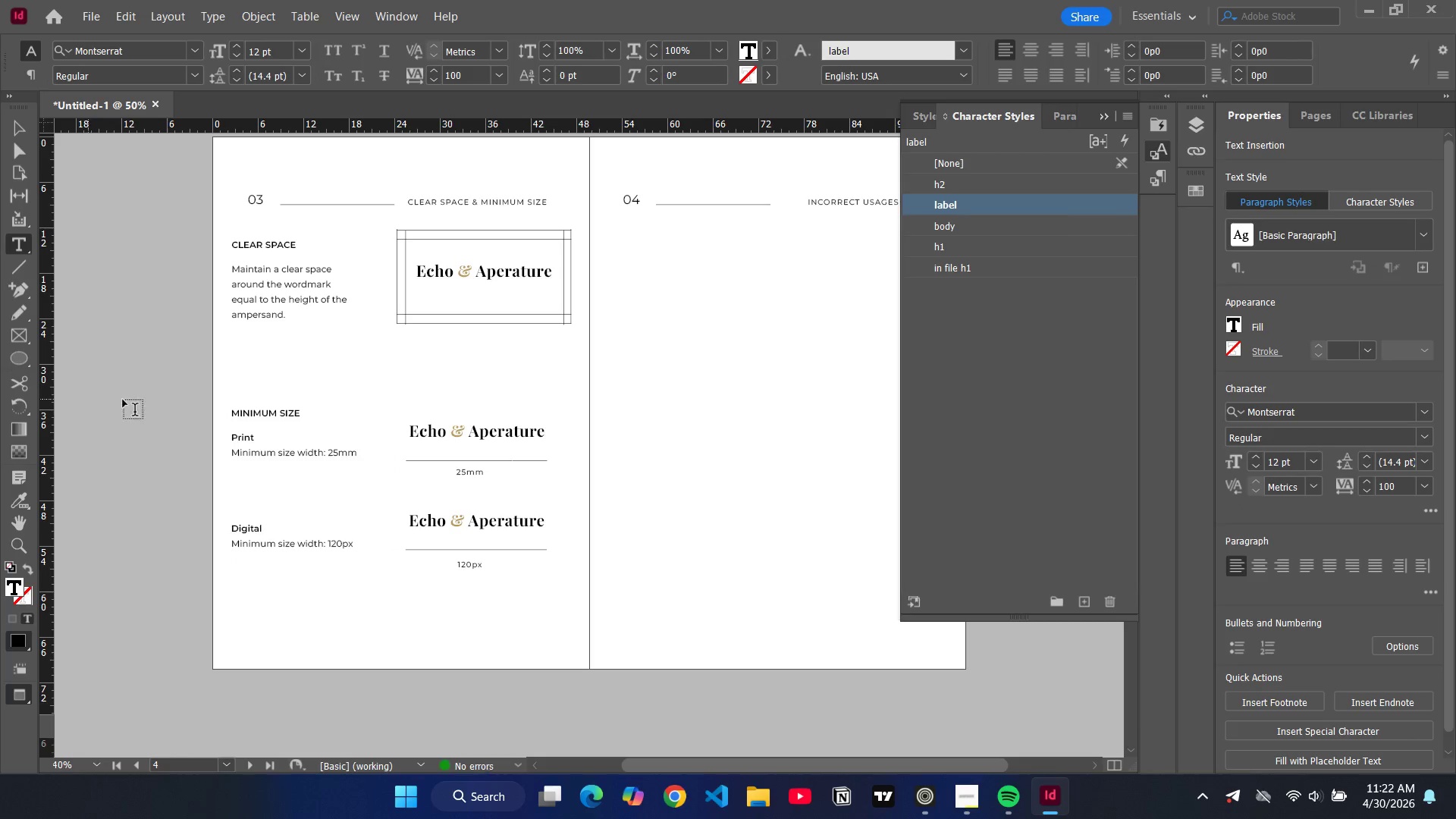 
left_click([125, 398])
 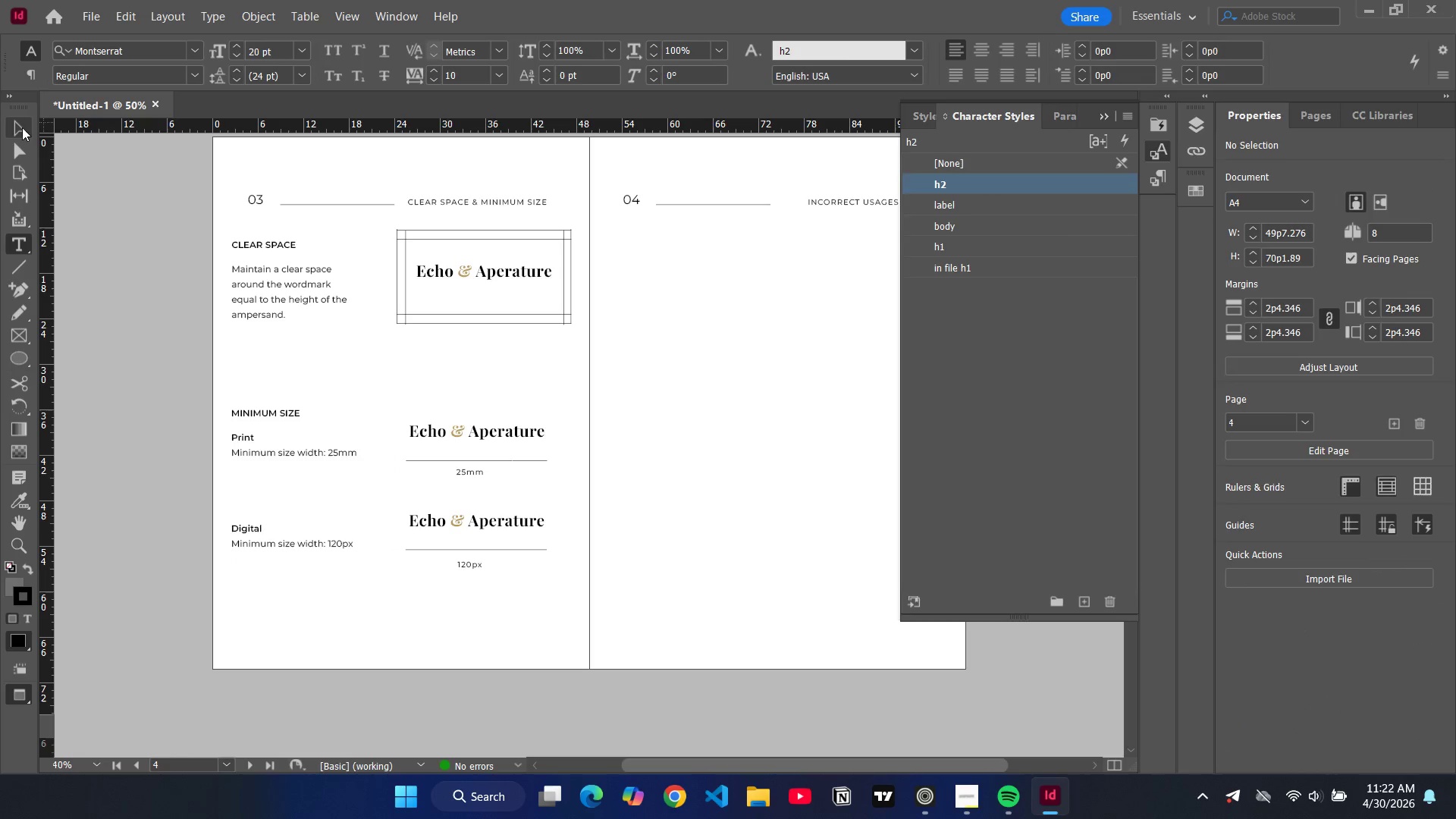 
left_click([31, 120])
 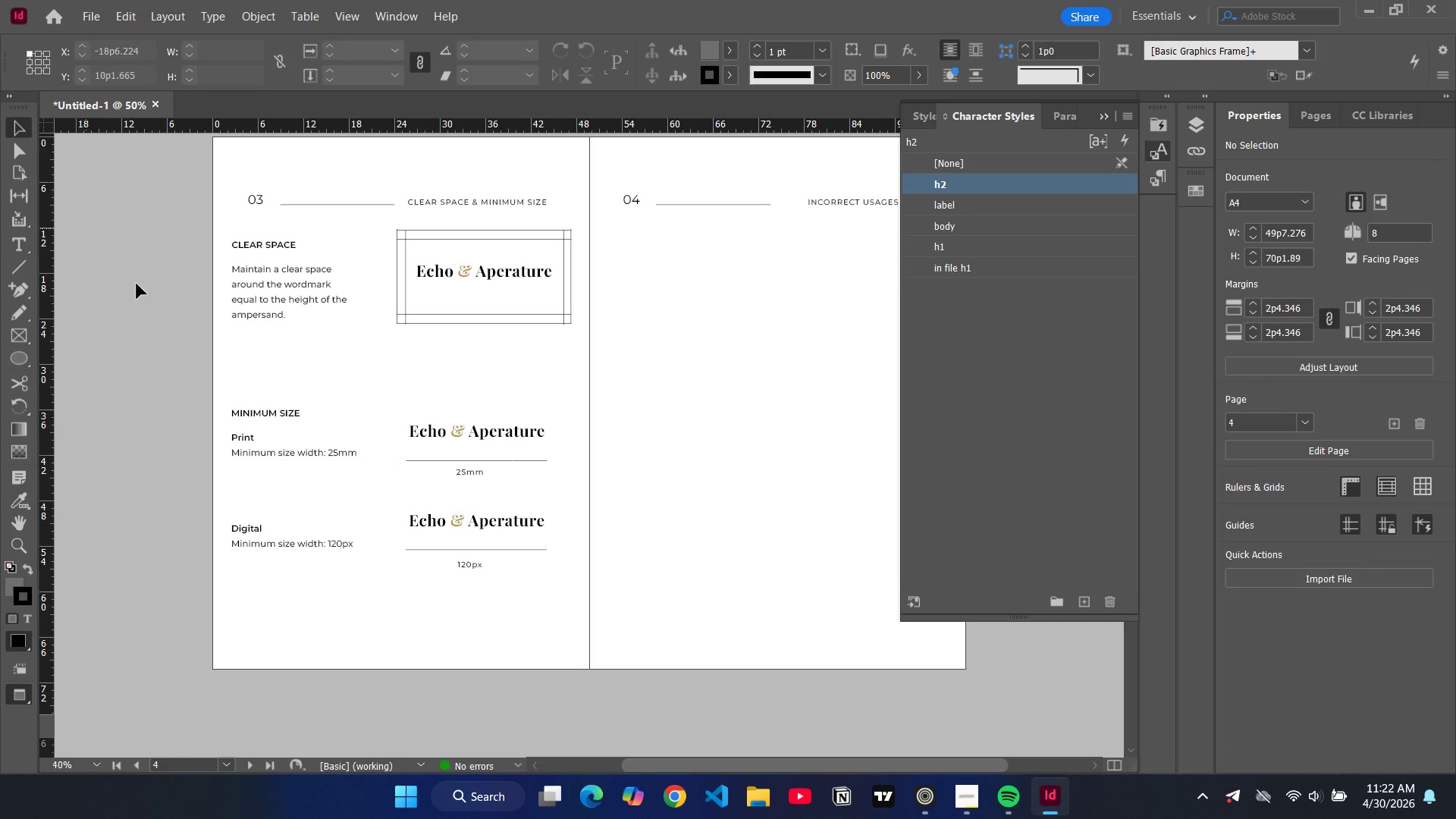 
left_click([139, 291])
 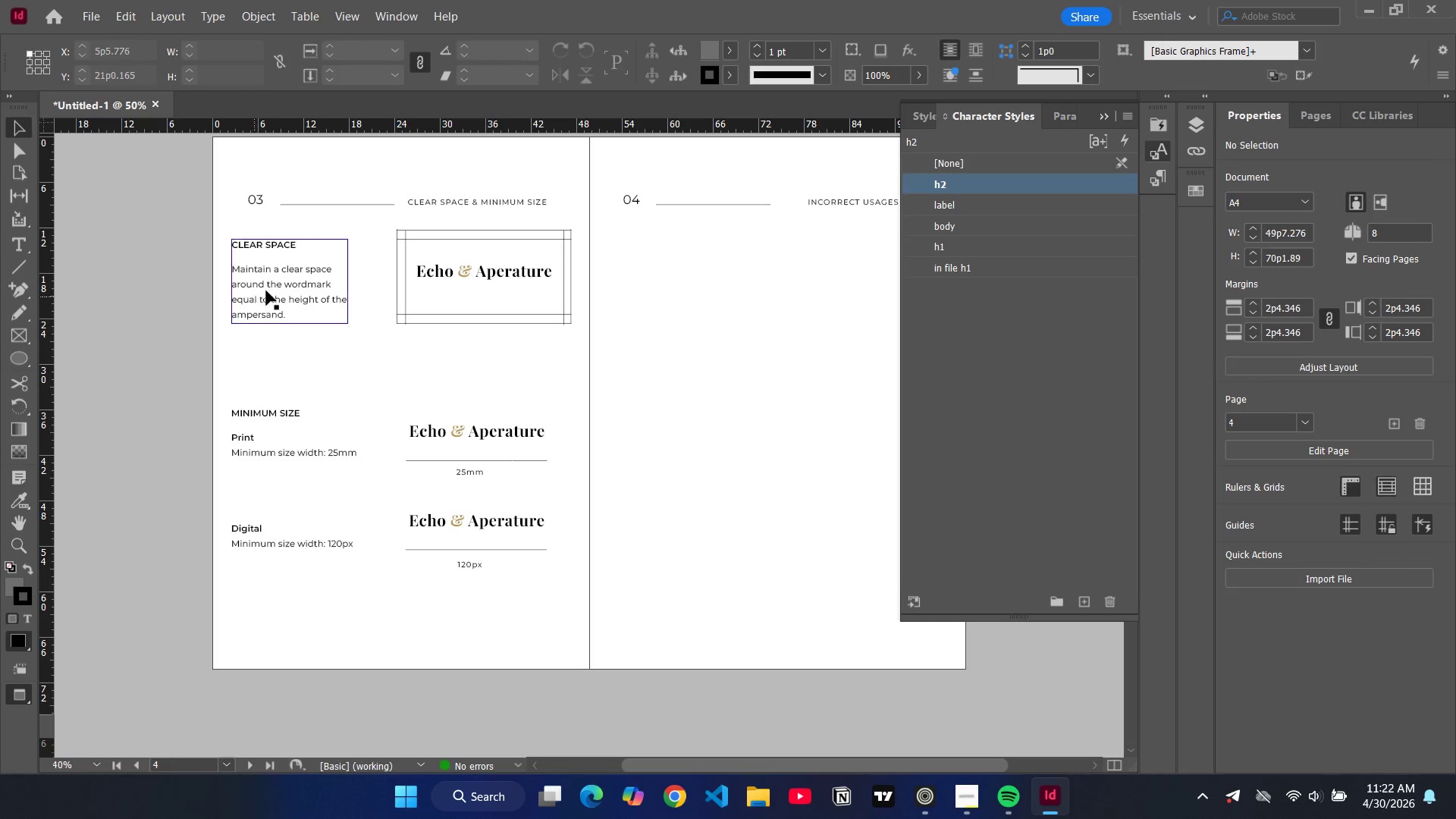 
left_click_drag(start_coordinate=[284, 277], to_coordinate=[288, 288])
 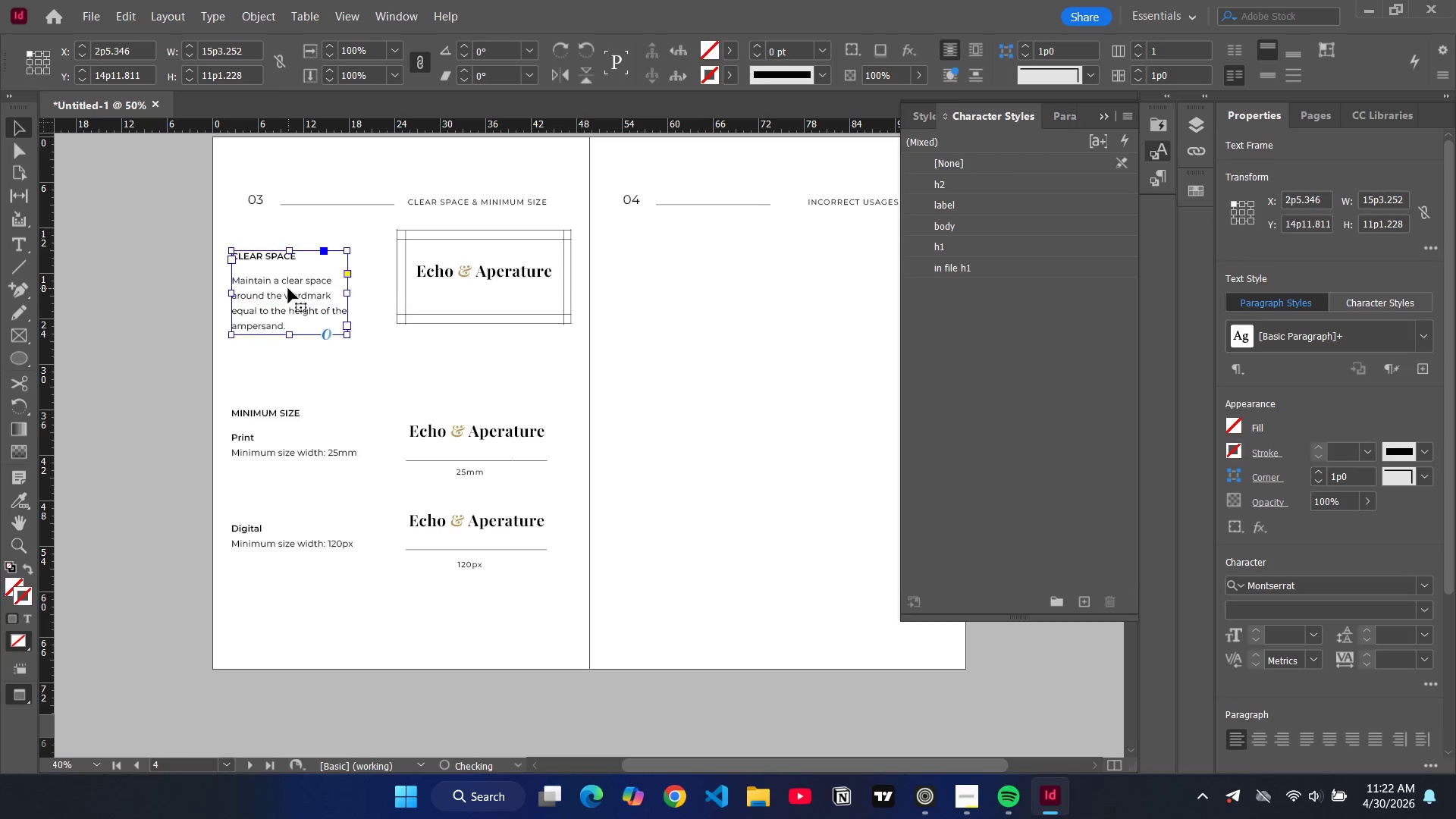 
key(W)
 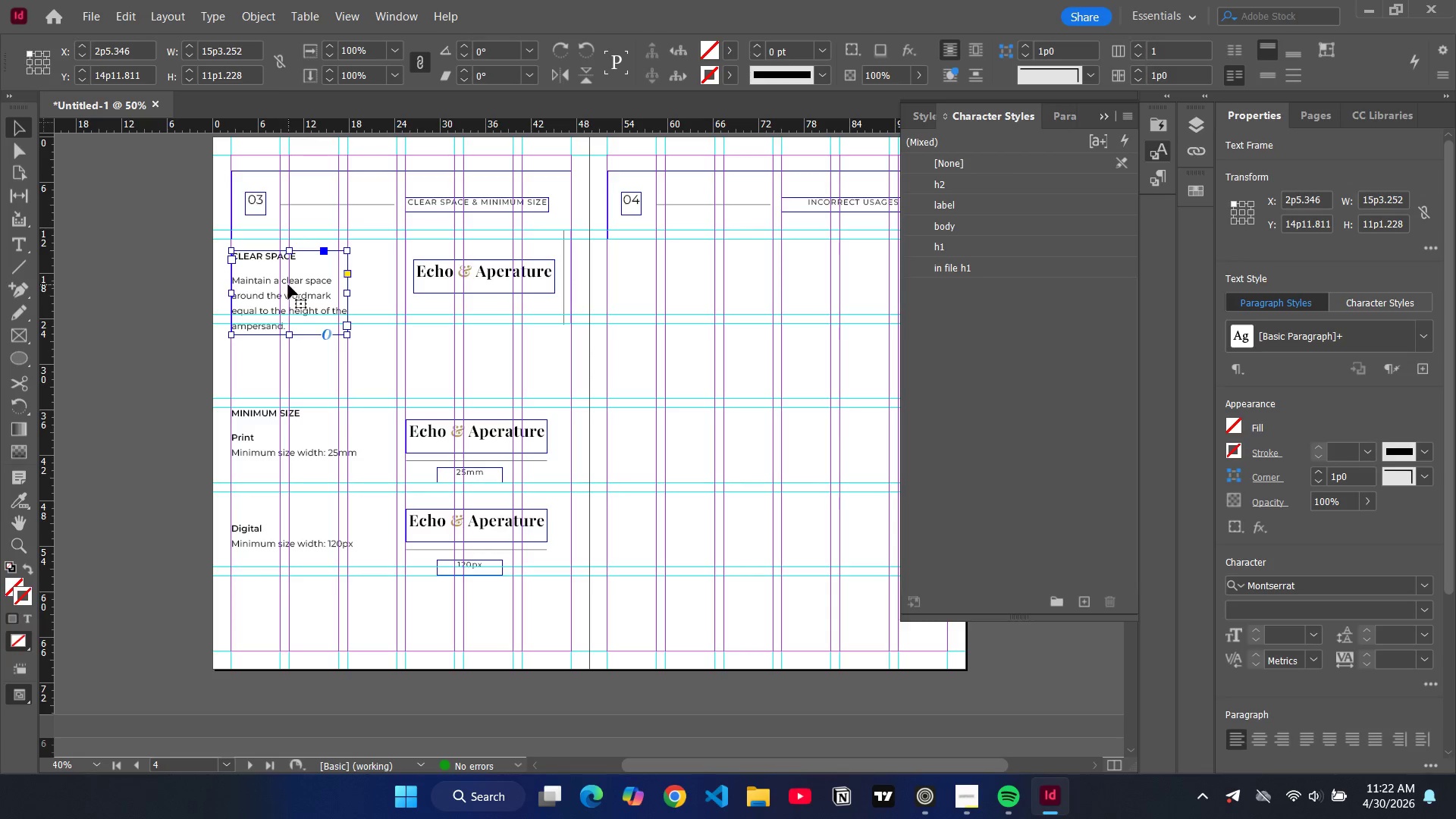 
left_click_drag(start_coordinate=[288, 284], to_coordinate=[291, 314])
 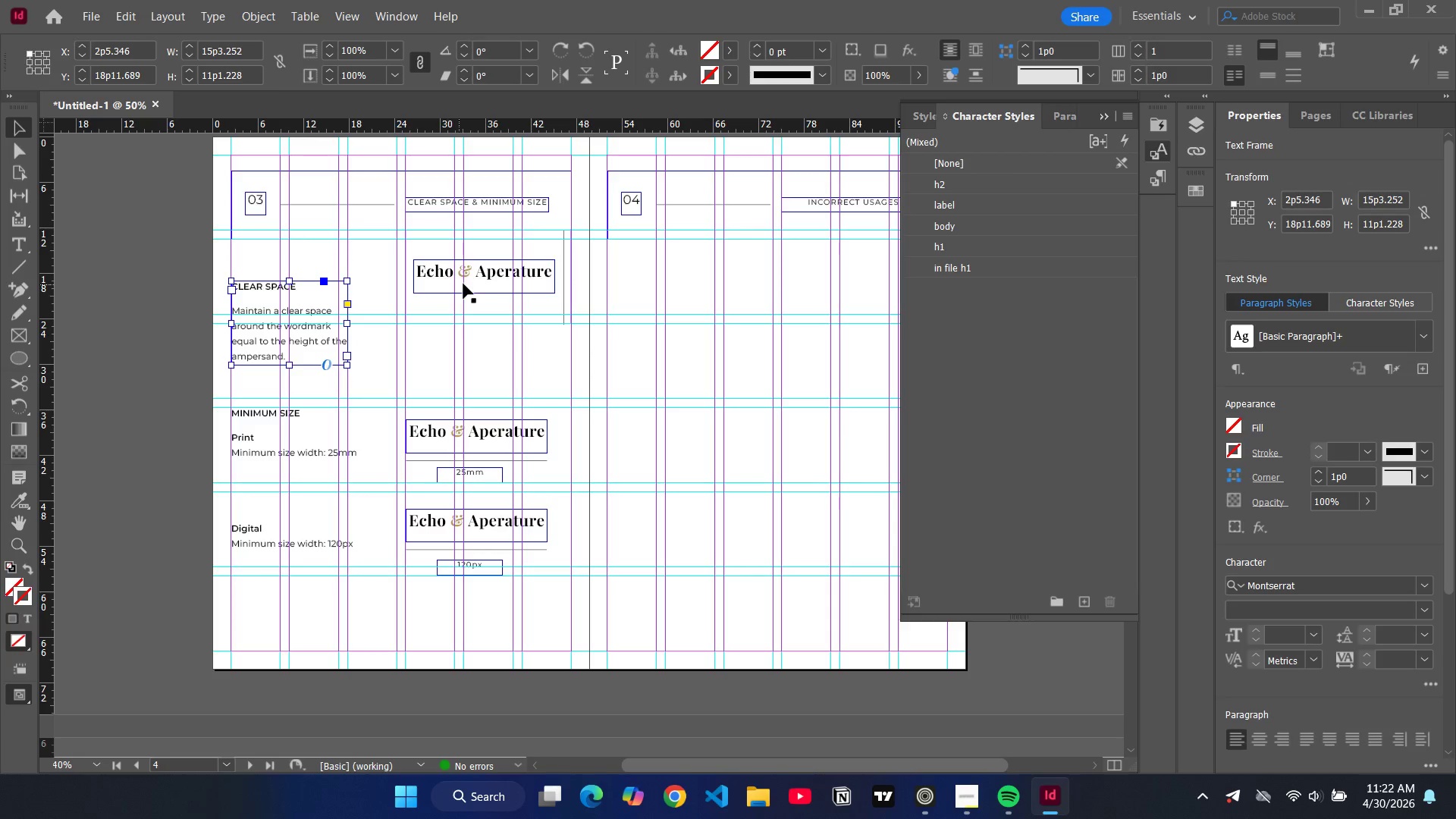 
left_click([471, 281])
 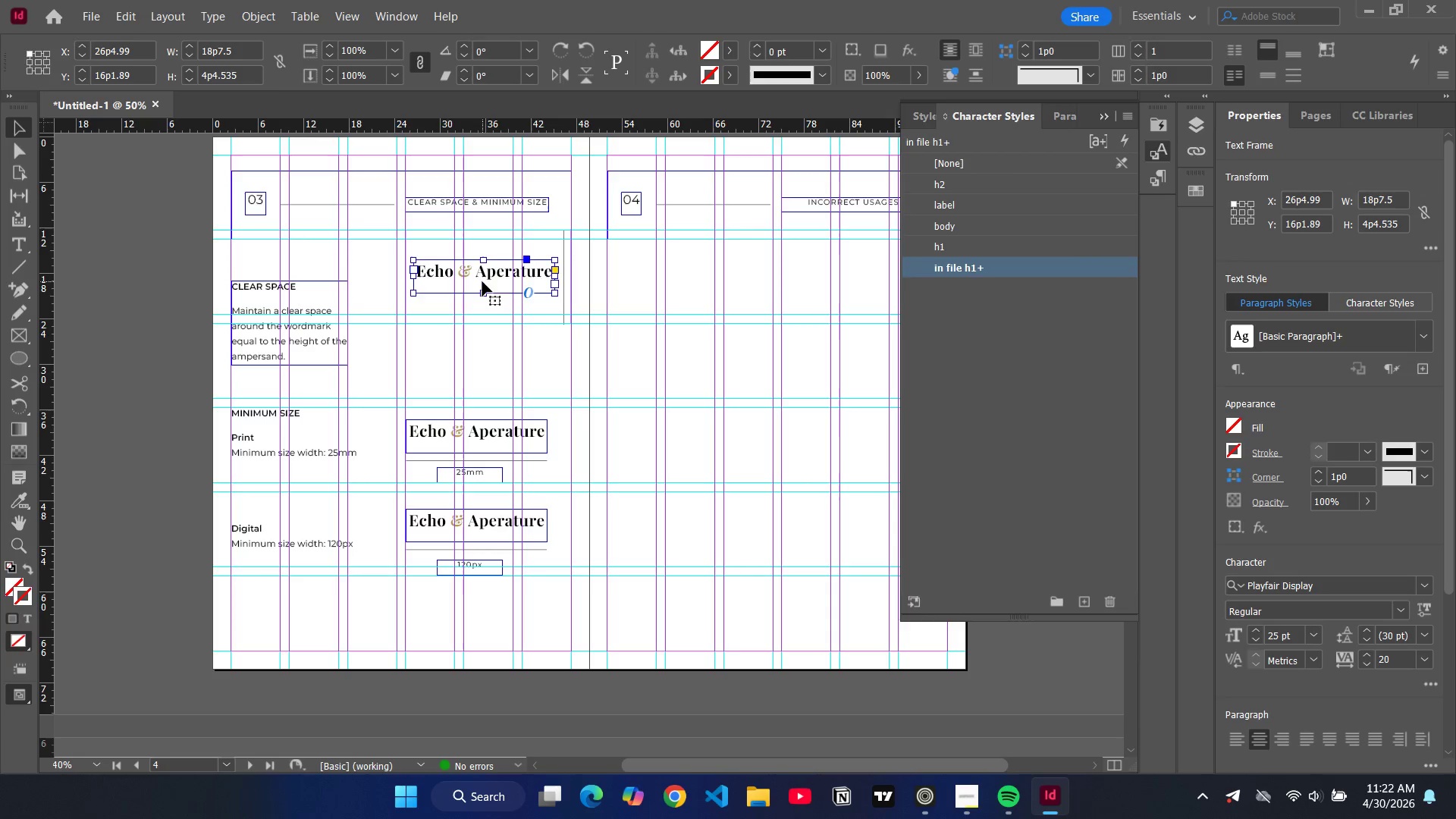 
left_click_drag(start_coordinate=[482, 281], to_coordinate=[475, 331])
 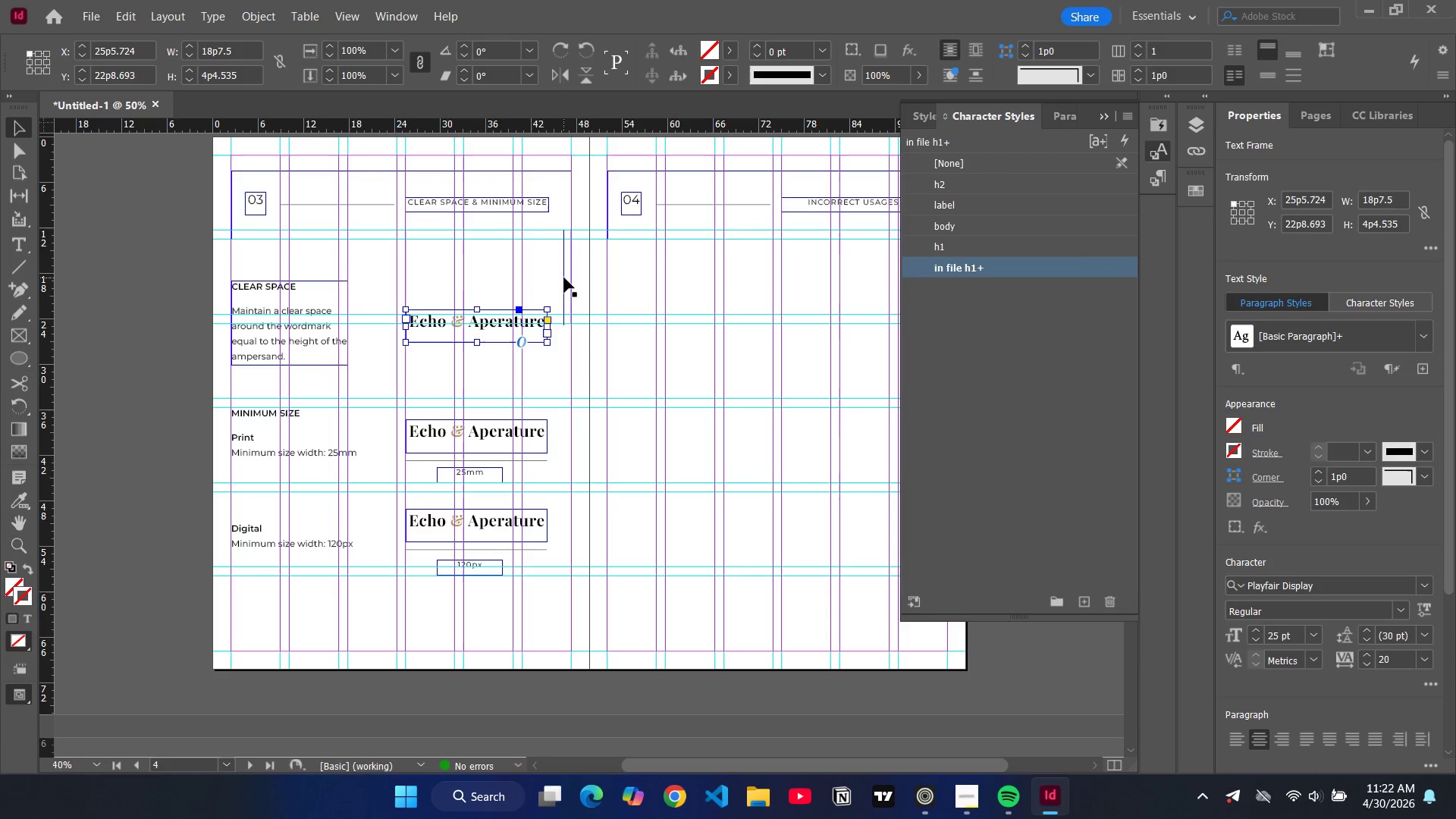 
left_click([564, 278])
 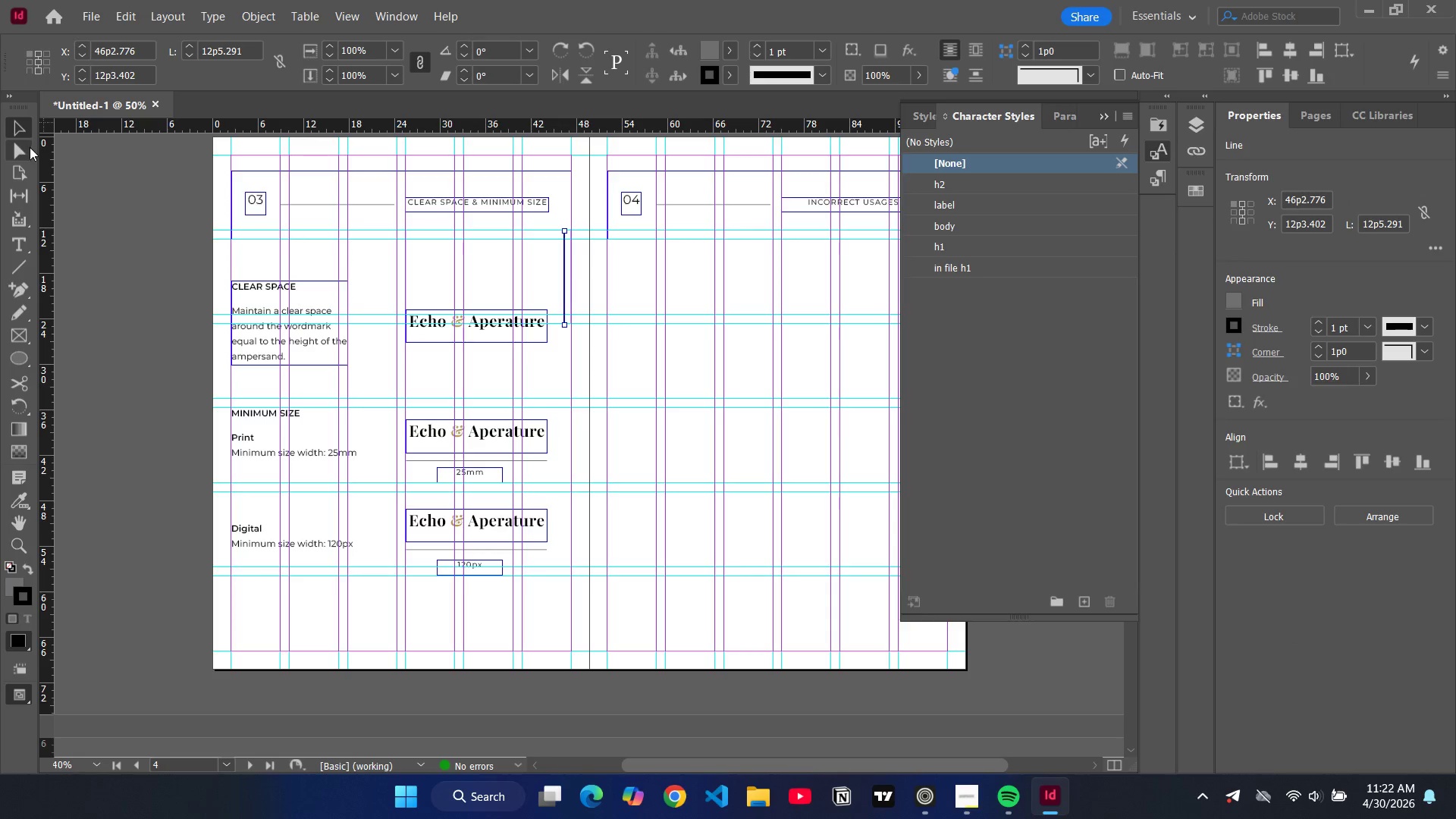 
key(W)
 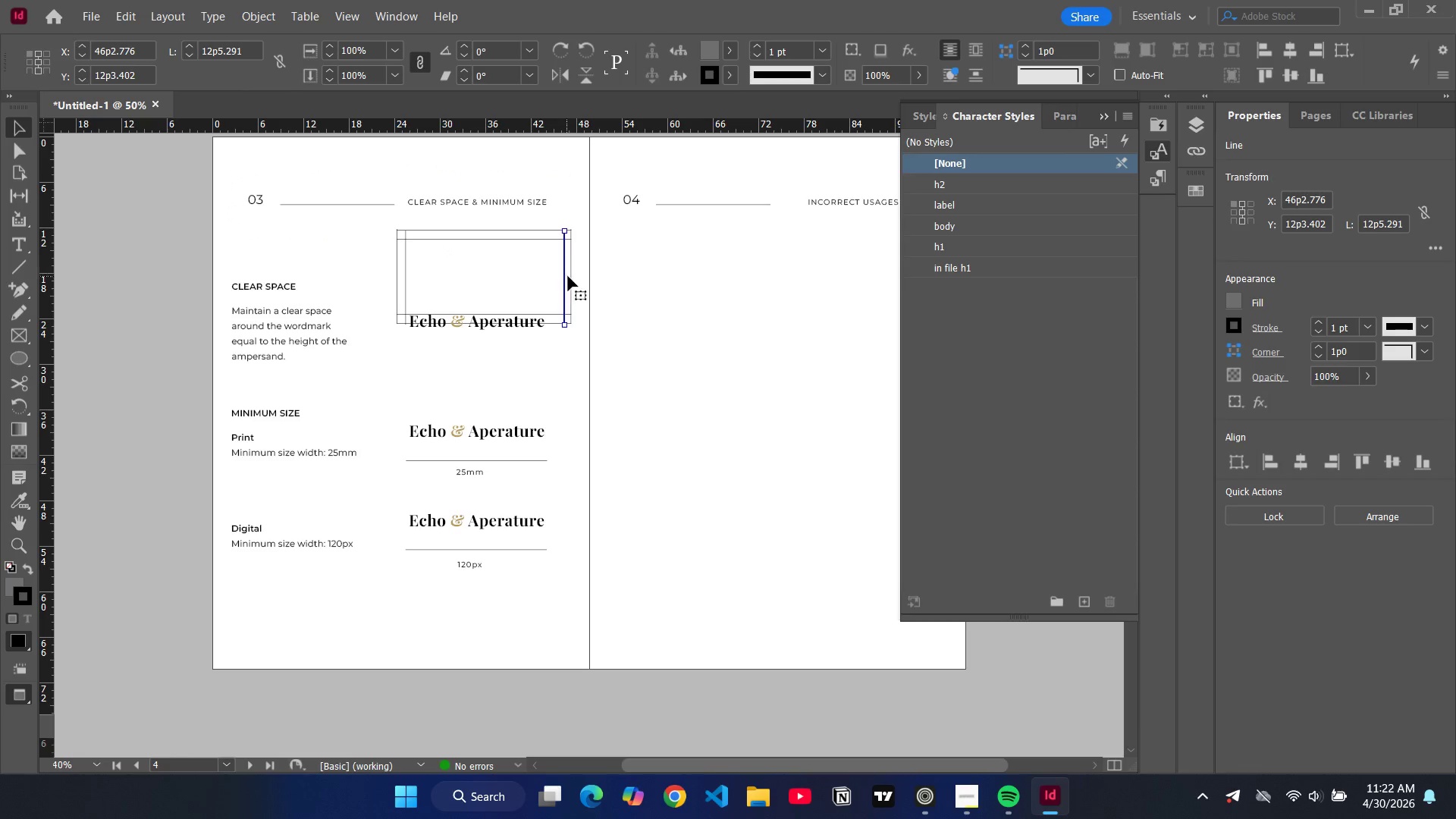 
hold_key(key=ControlLeft, duration=4.06)
left_click([572, 281])
 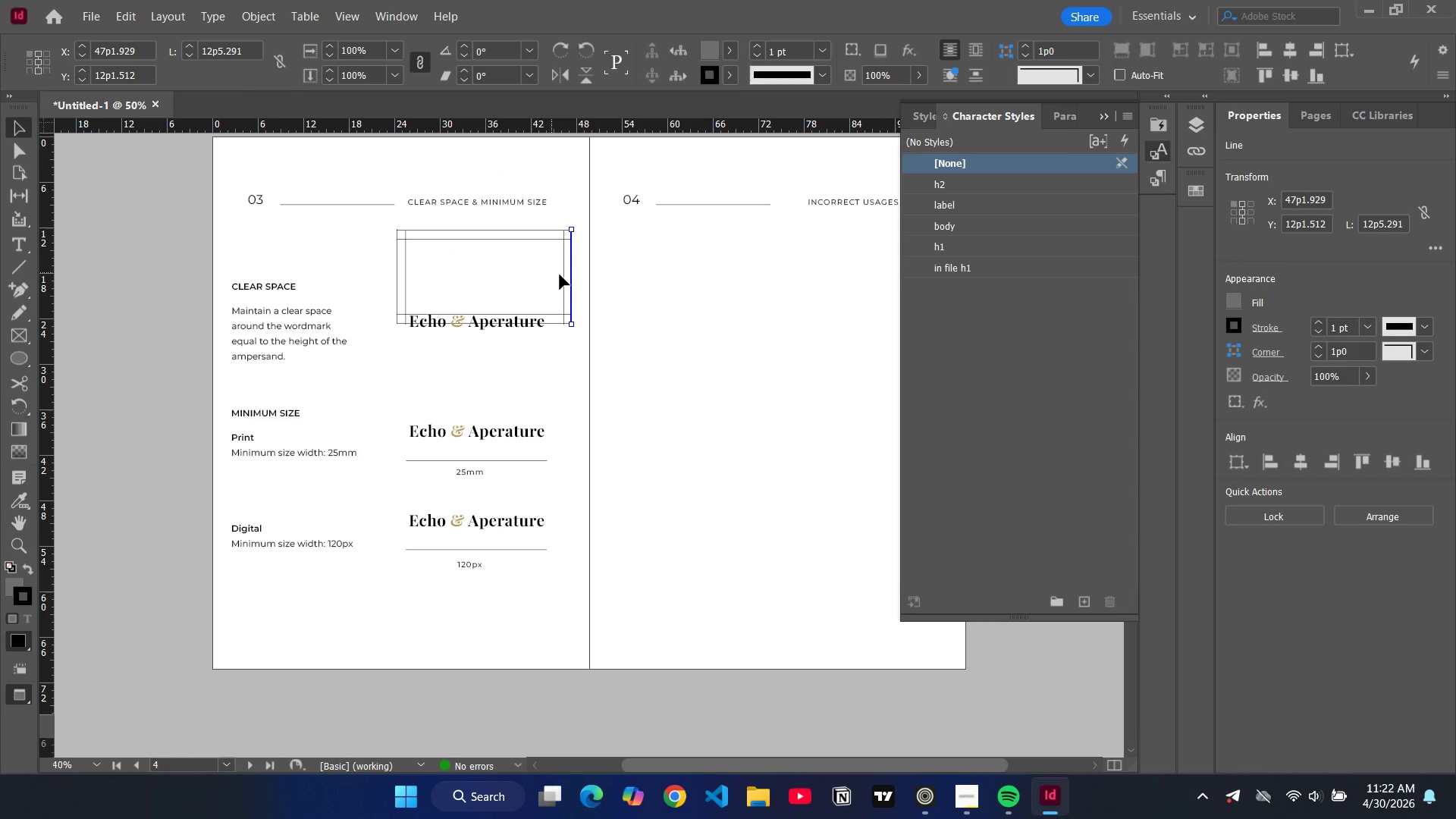 
hold_key(key=ShiftLeft, duration=1.53)
left_click([566, 277])
 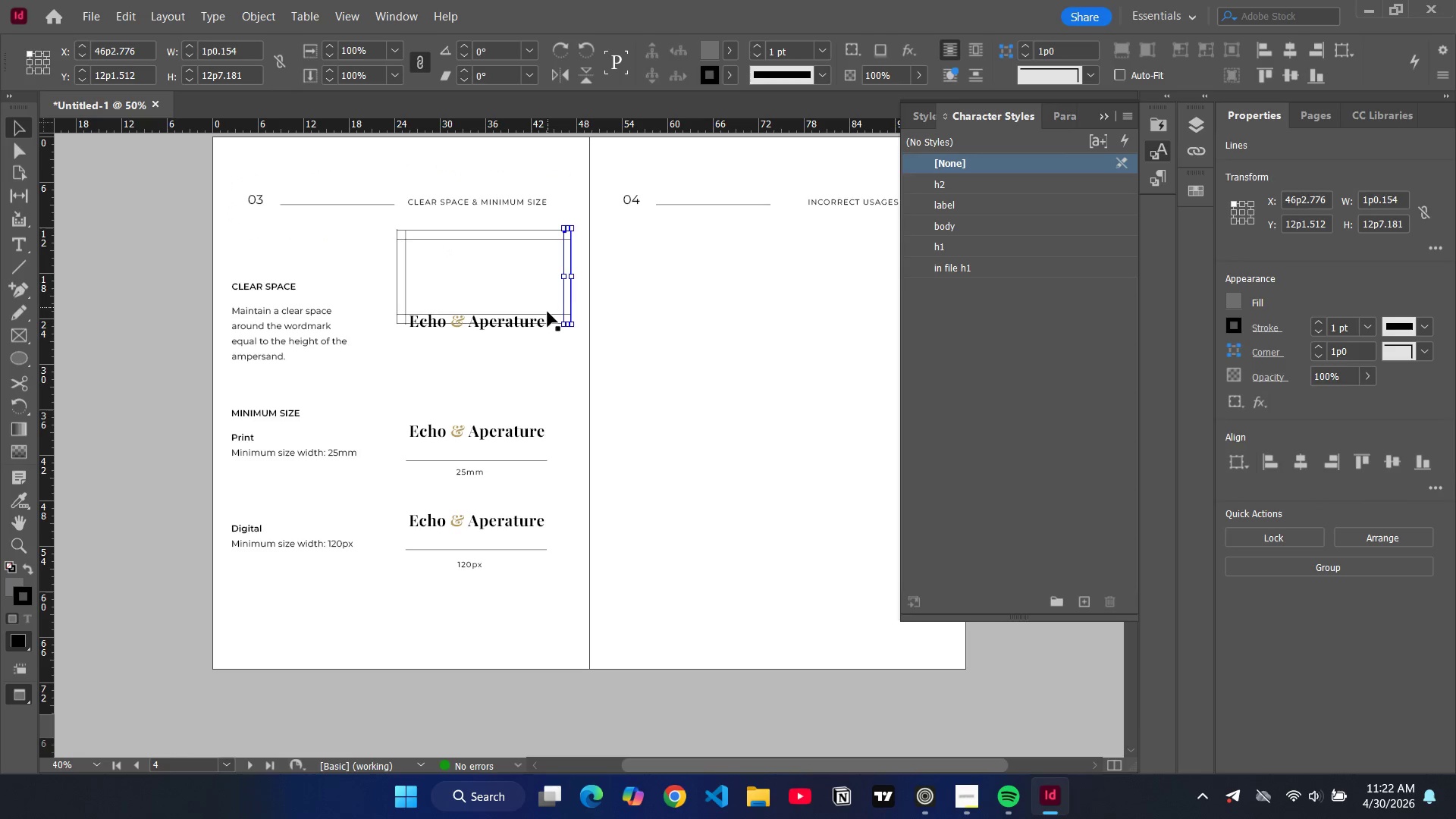 
hold_key(key=ShiftLeft, duration=0.98)
left_click([548, 312])
 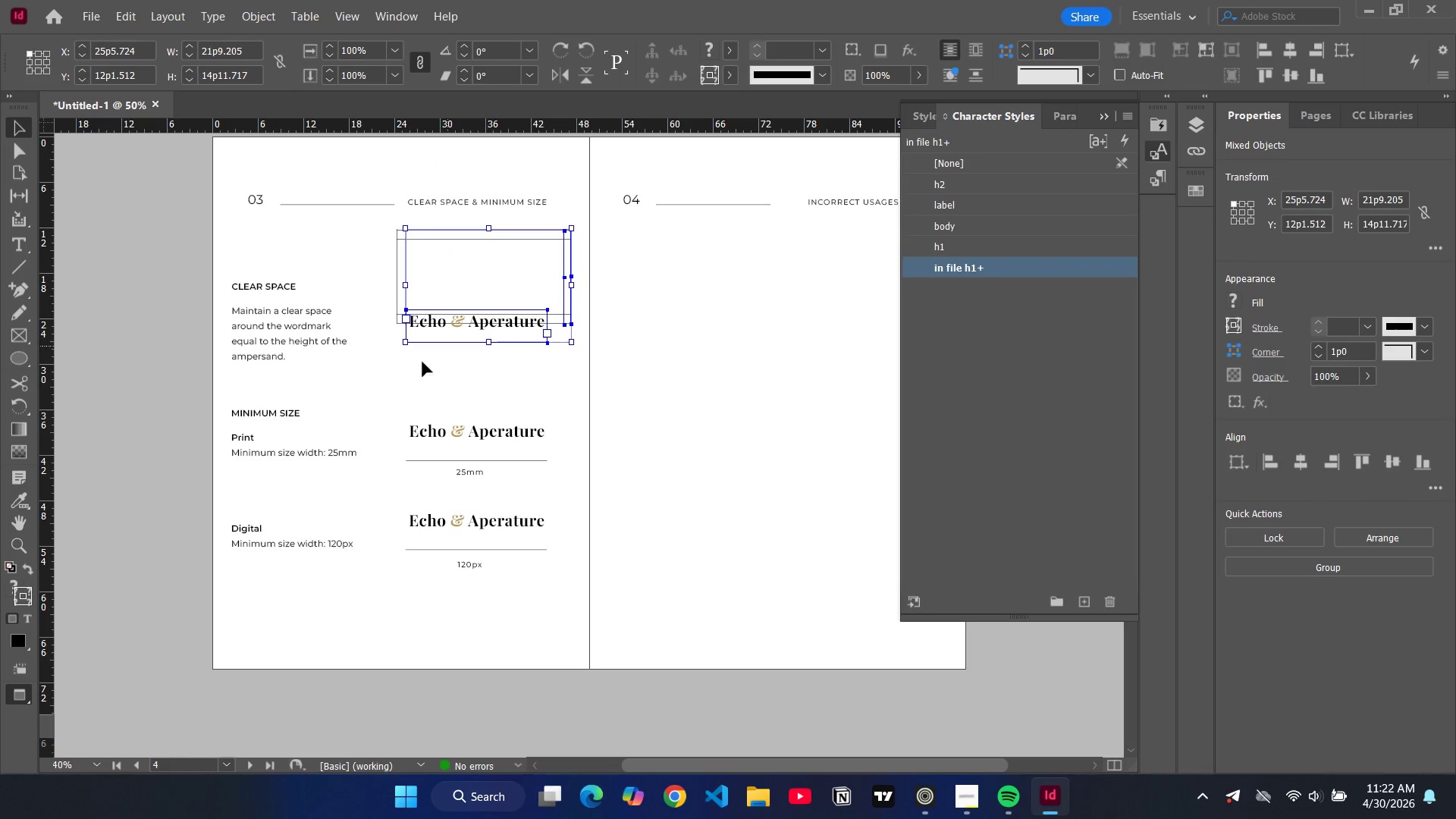 
hold_key(key=ControlLeft, duration=0.5)
 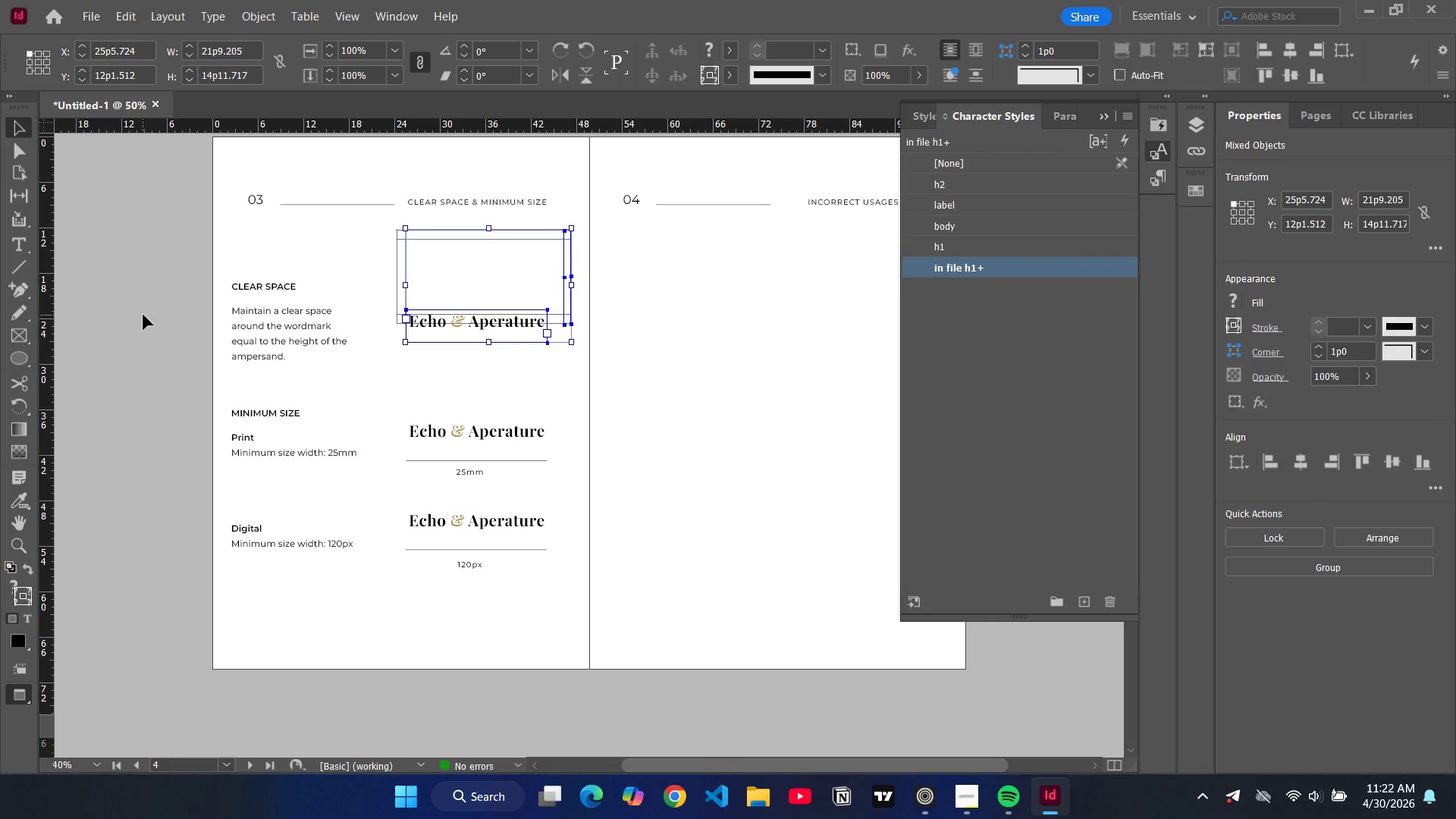 
key(Control+Shift+ShiftLeft)
 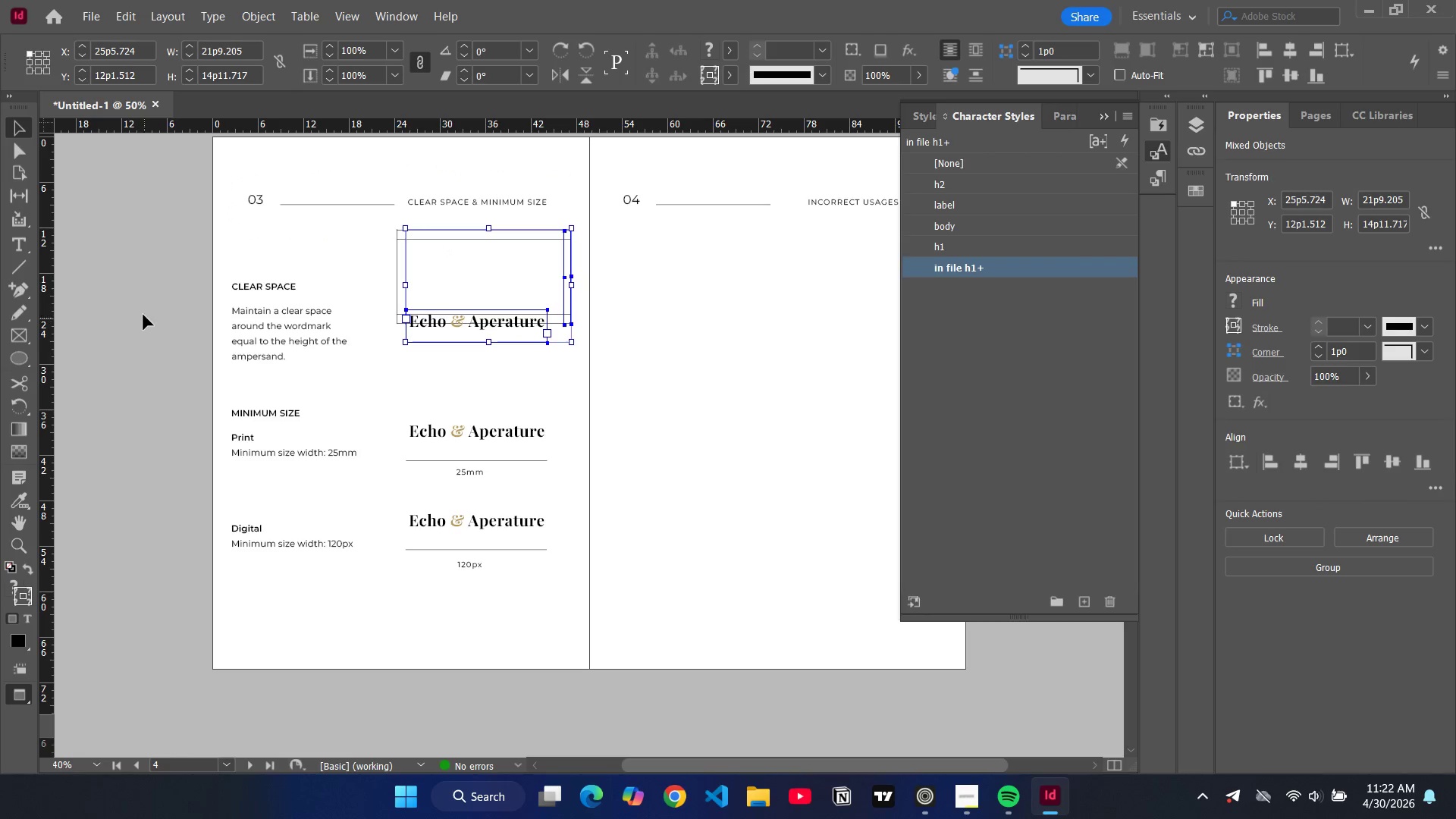 
left_click([143, 315])
 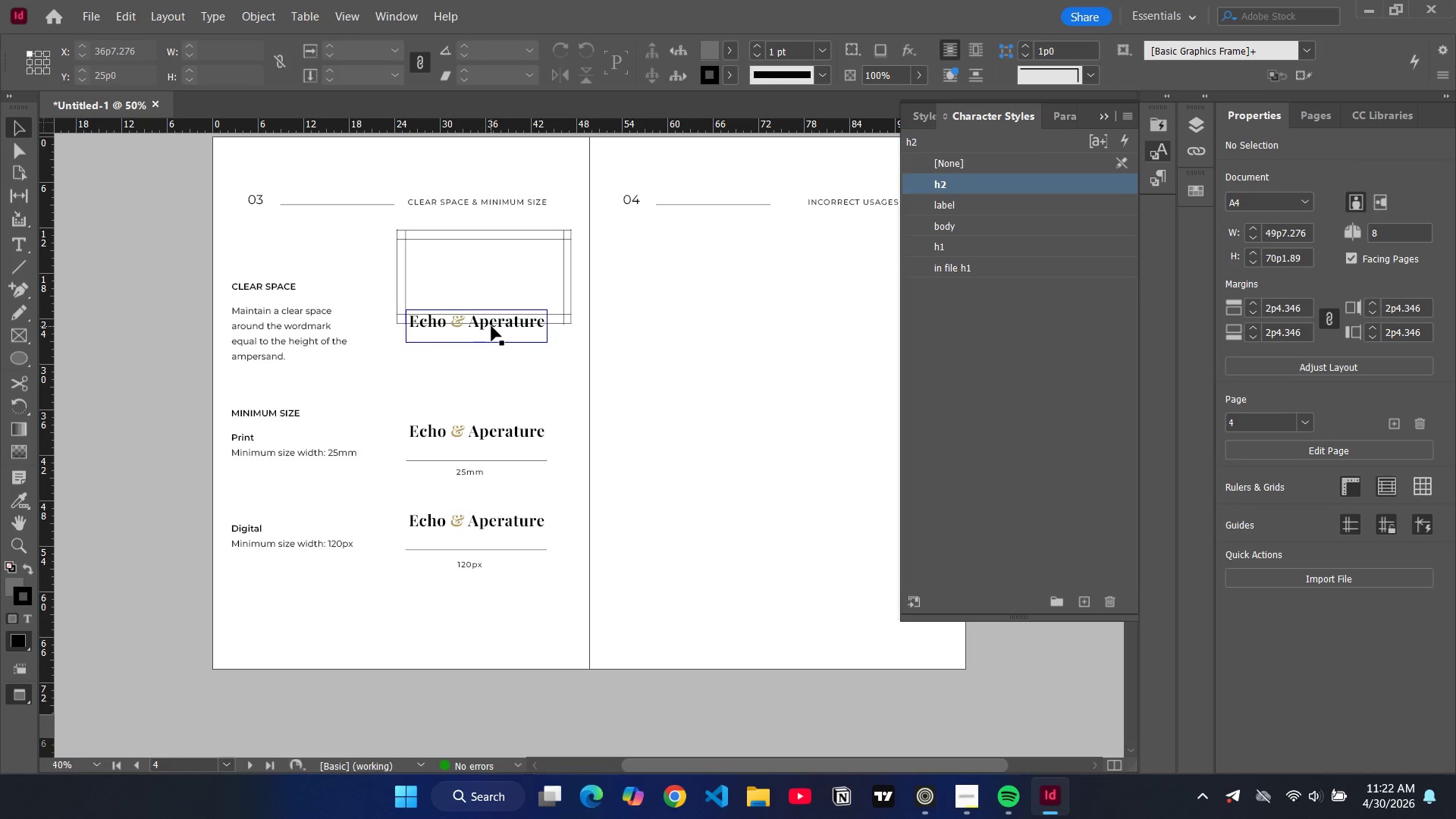 
left_click_drag(start_coordinate=[491, 326], to_coordinate=[492, 354])
 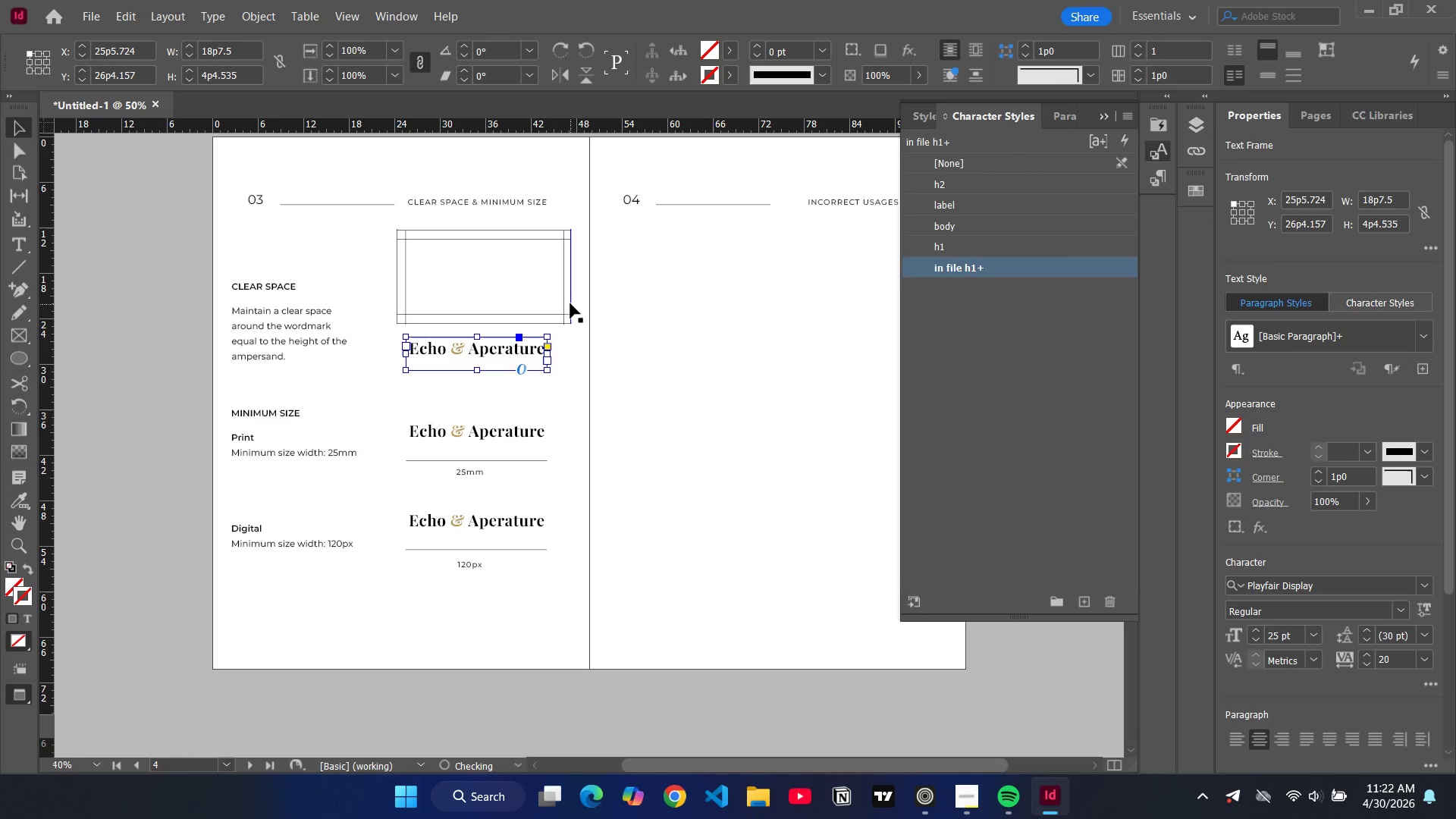 
left_click([570, 303])
 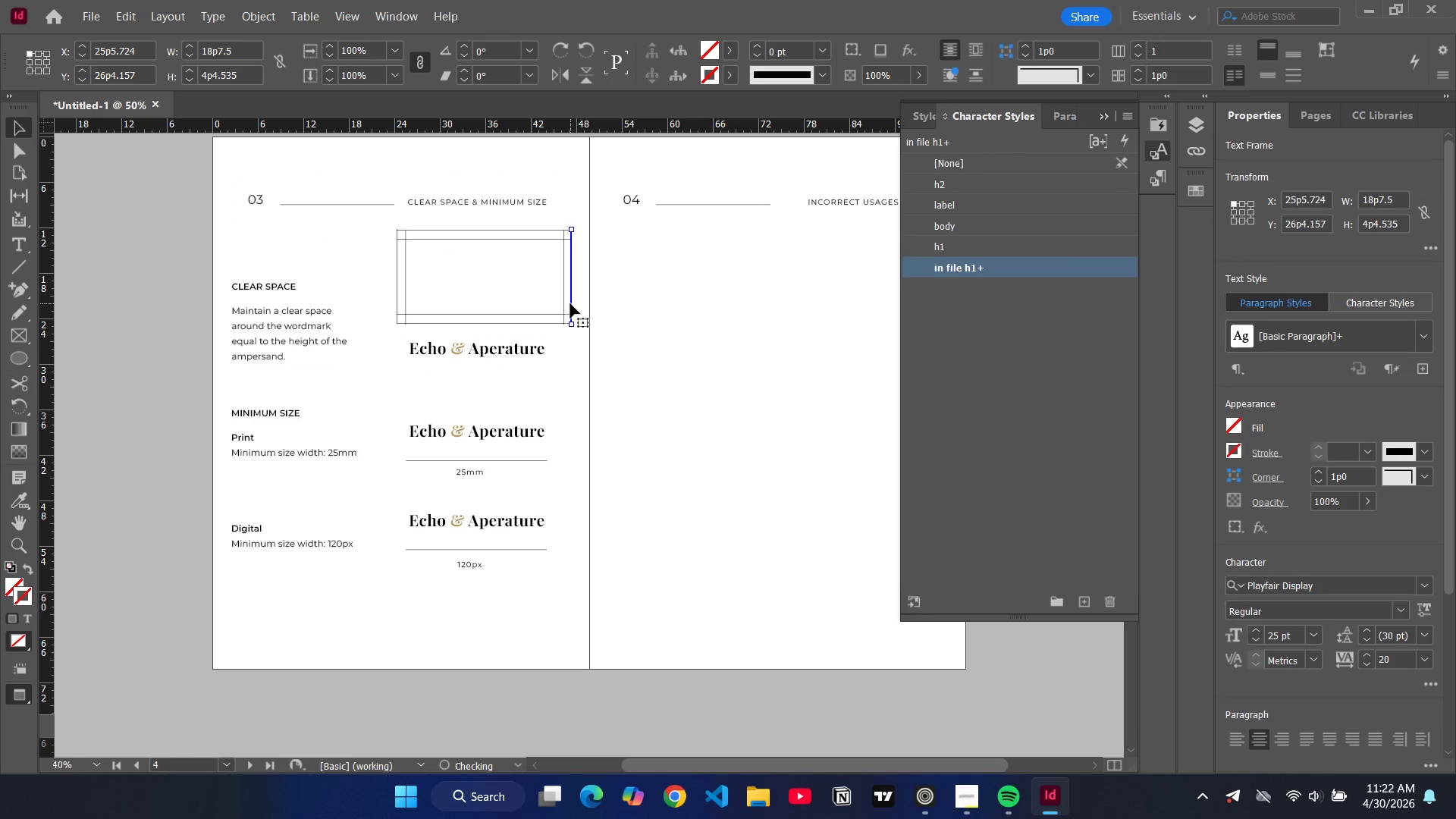 
hold_key(key=ControlLeft, duration=3.69)
hold_key(key=ShiftLeft, duration=1.53)
left_click([565, 301])
 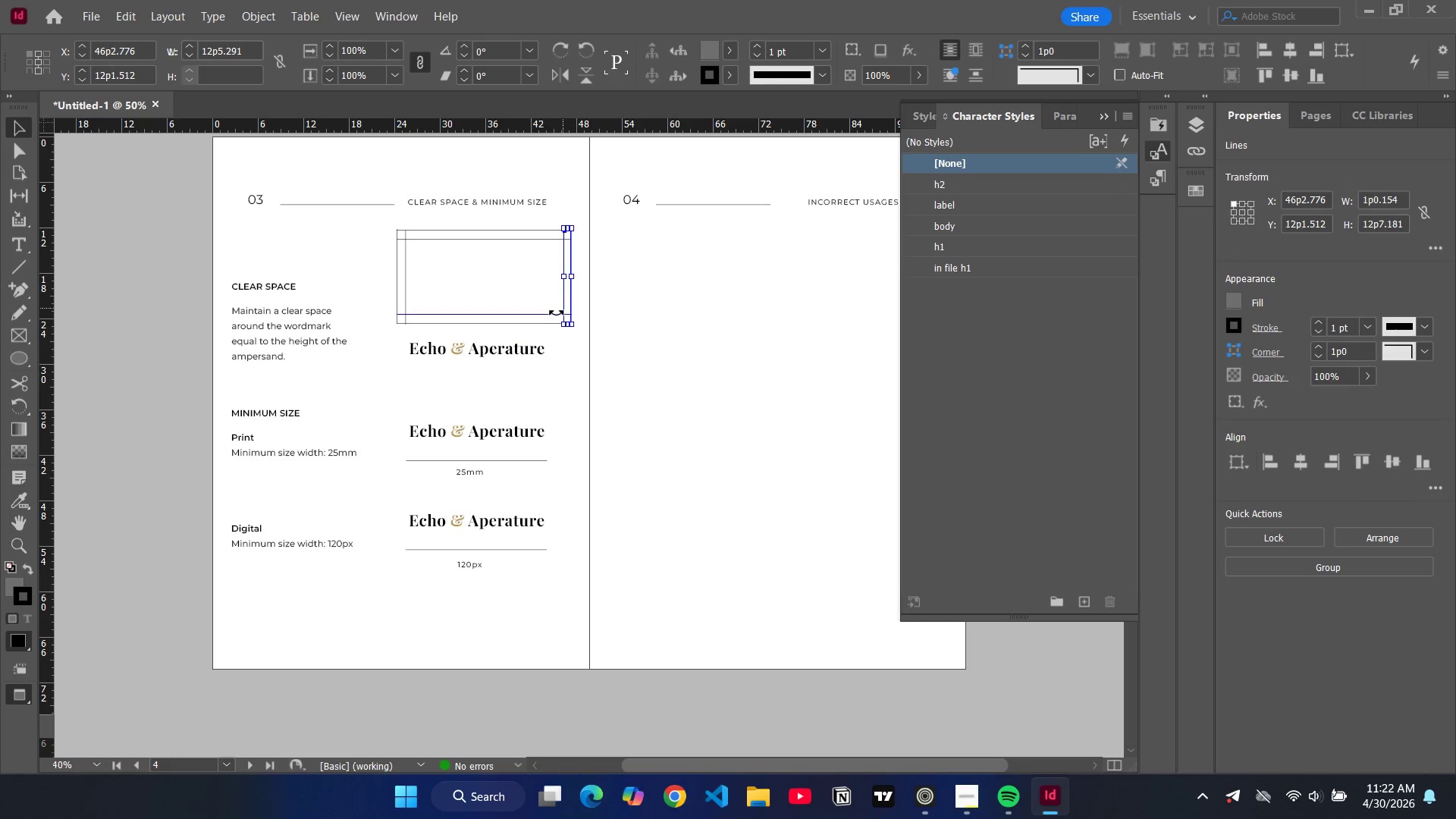 
left_click([556, 313])
 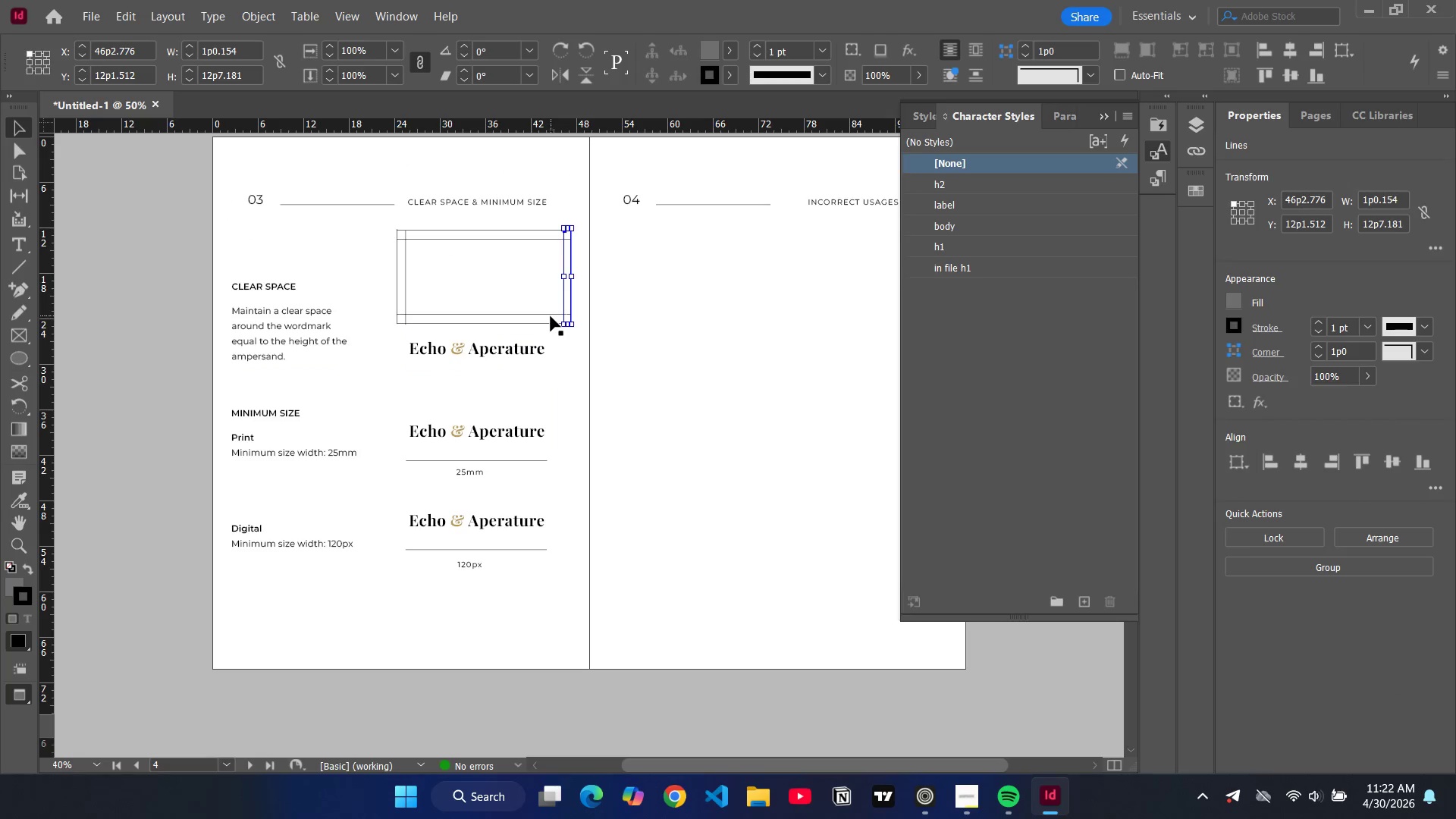 
hold_key(key=ShiftLeft, duration=1.5)
left_click([549, 316])
 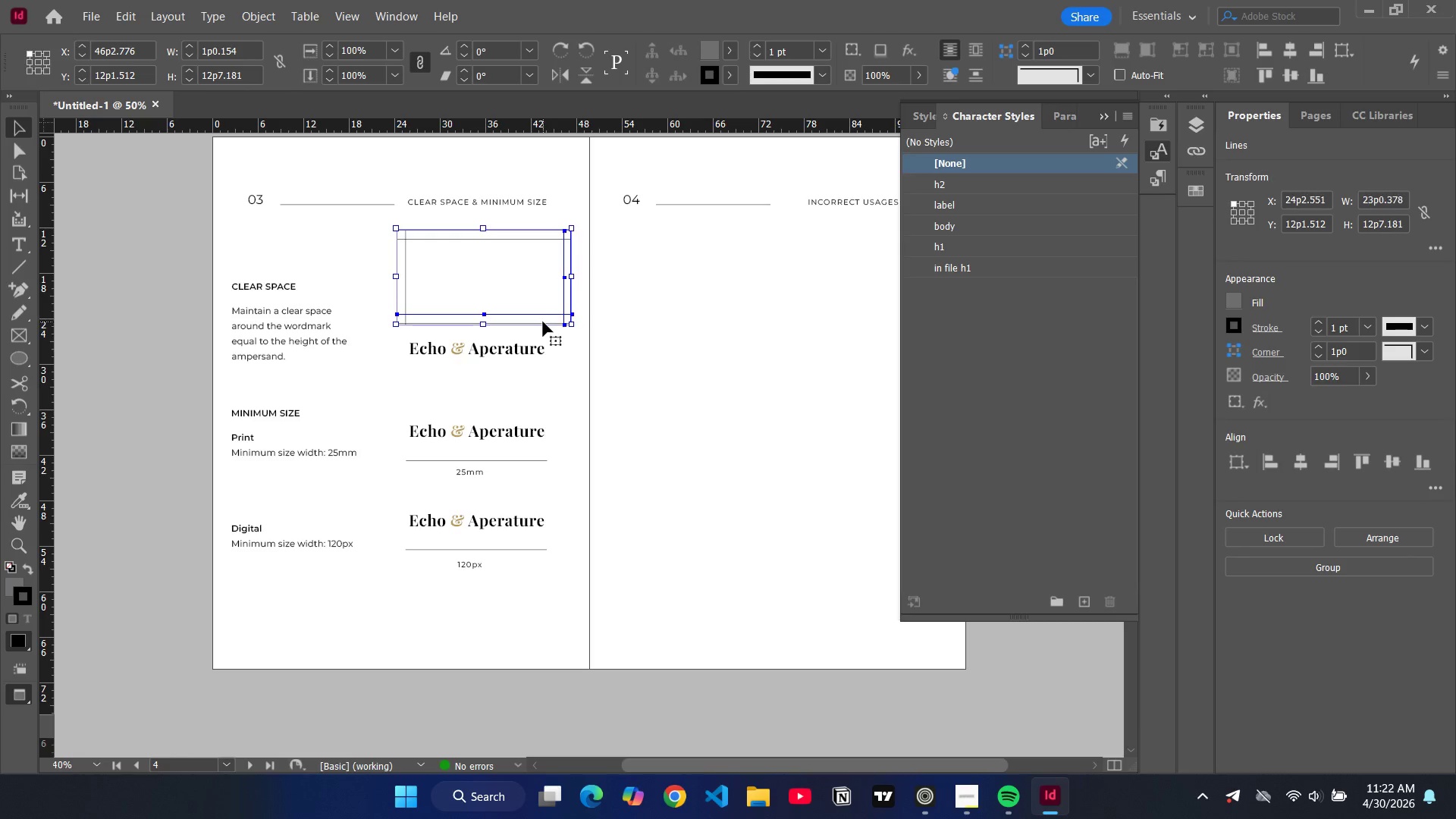 
double_click([543, 322])
 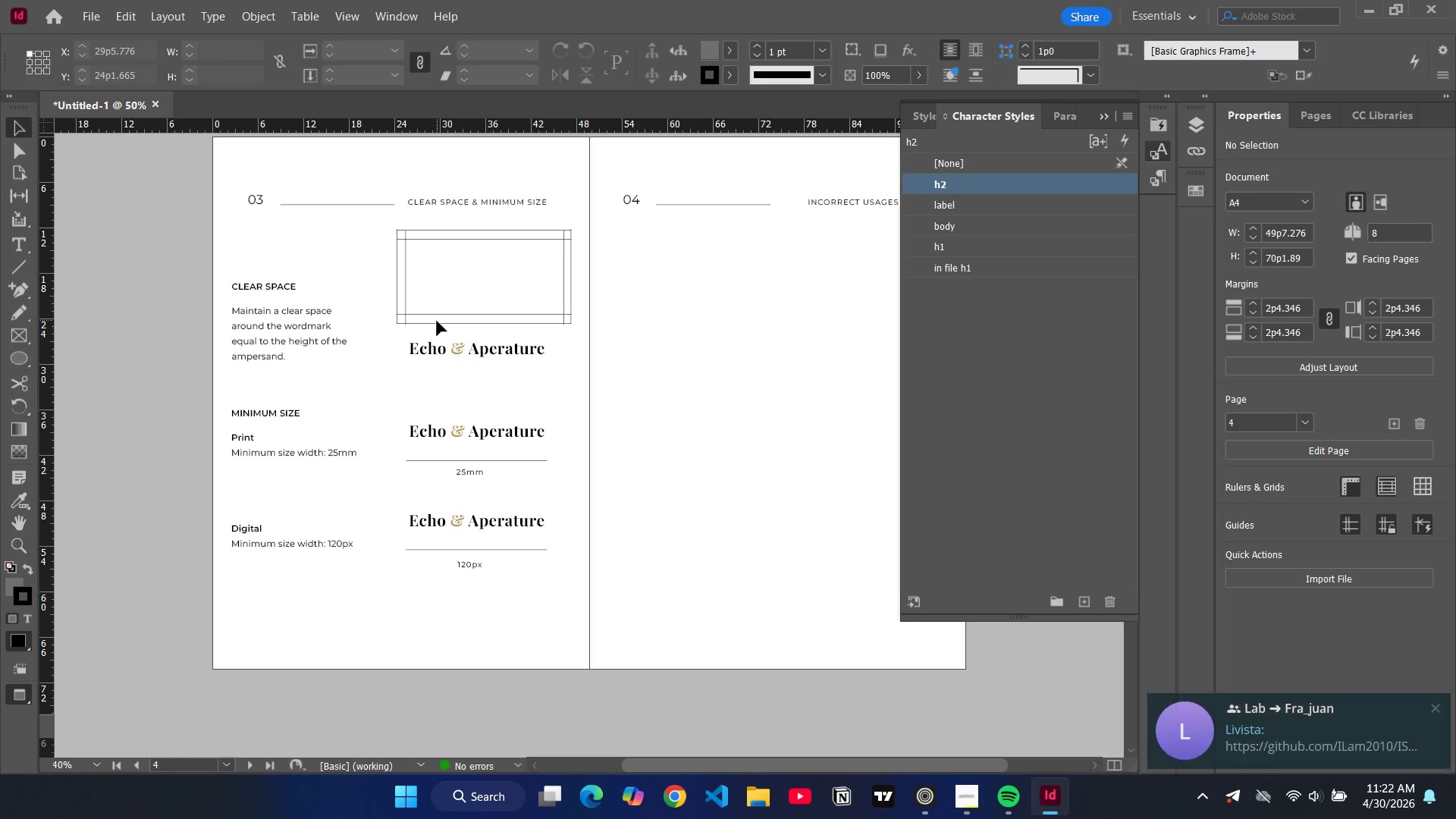 
left_click([437, 321])
 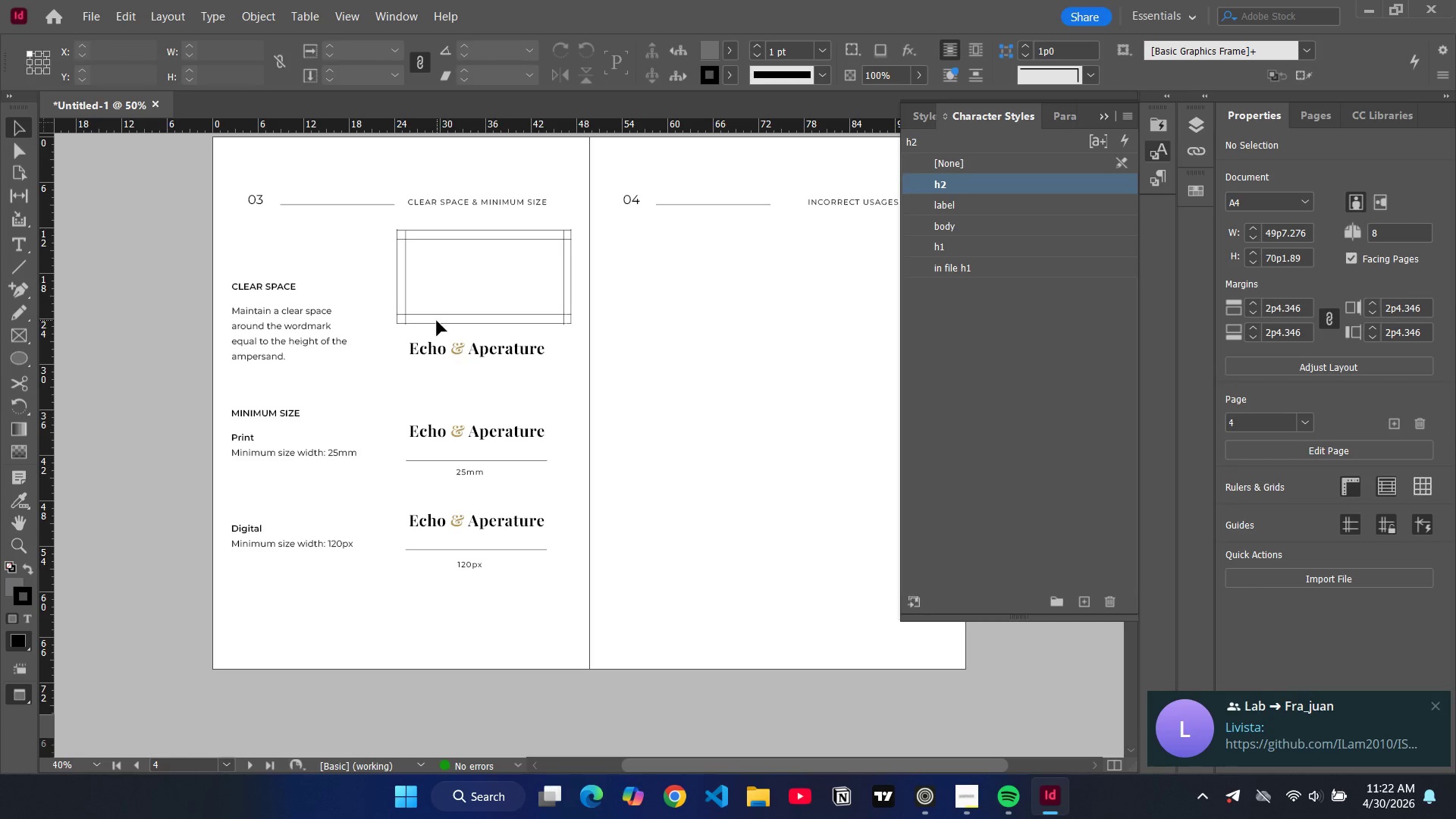 
key(Control+Shift+ShiftLeft)
 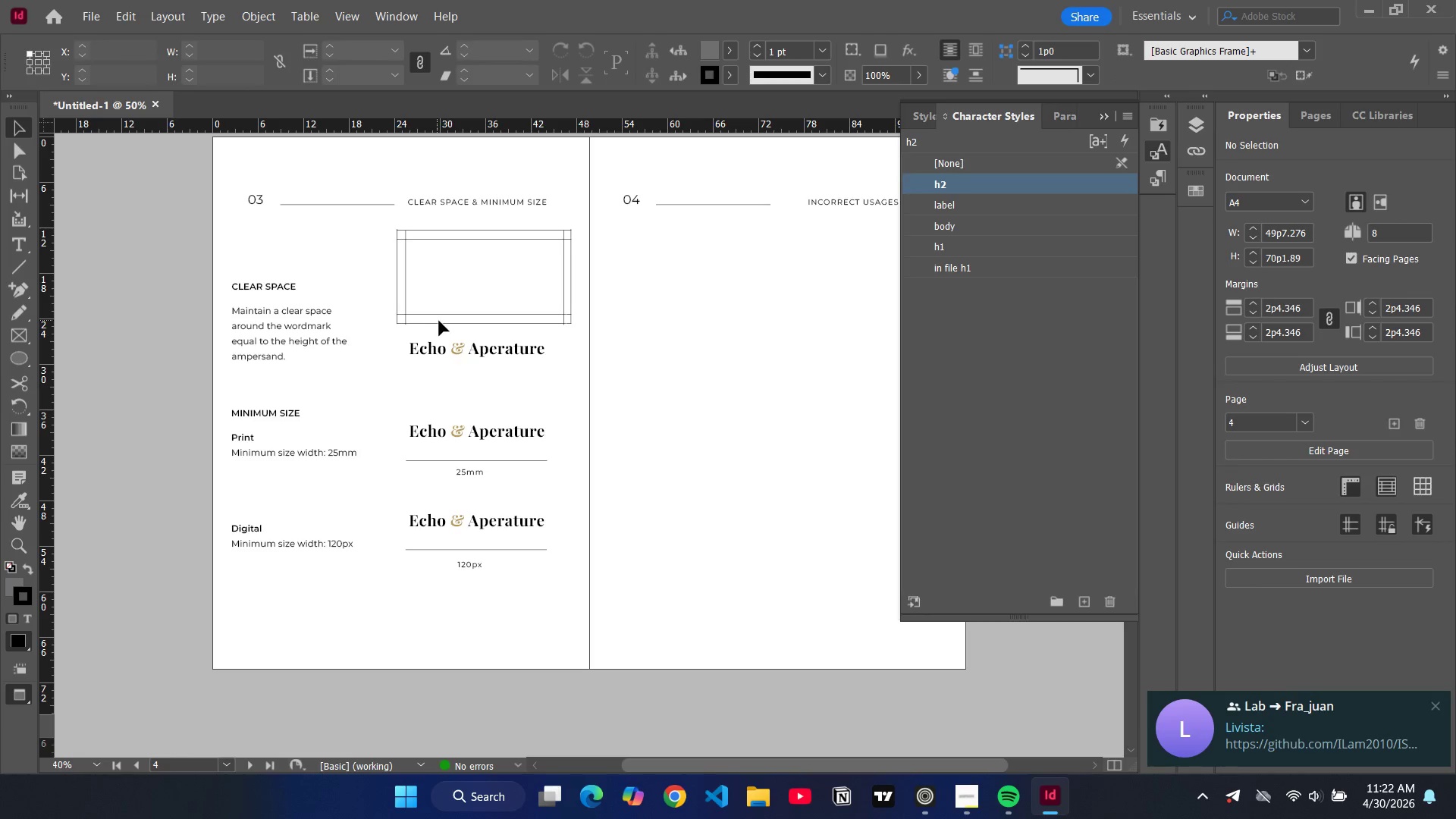 
key(Control+Shift+ShiftLeft)
 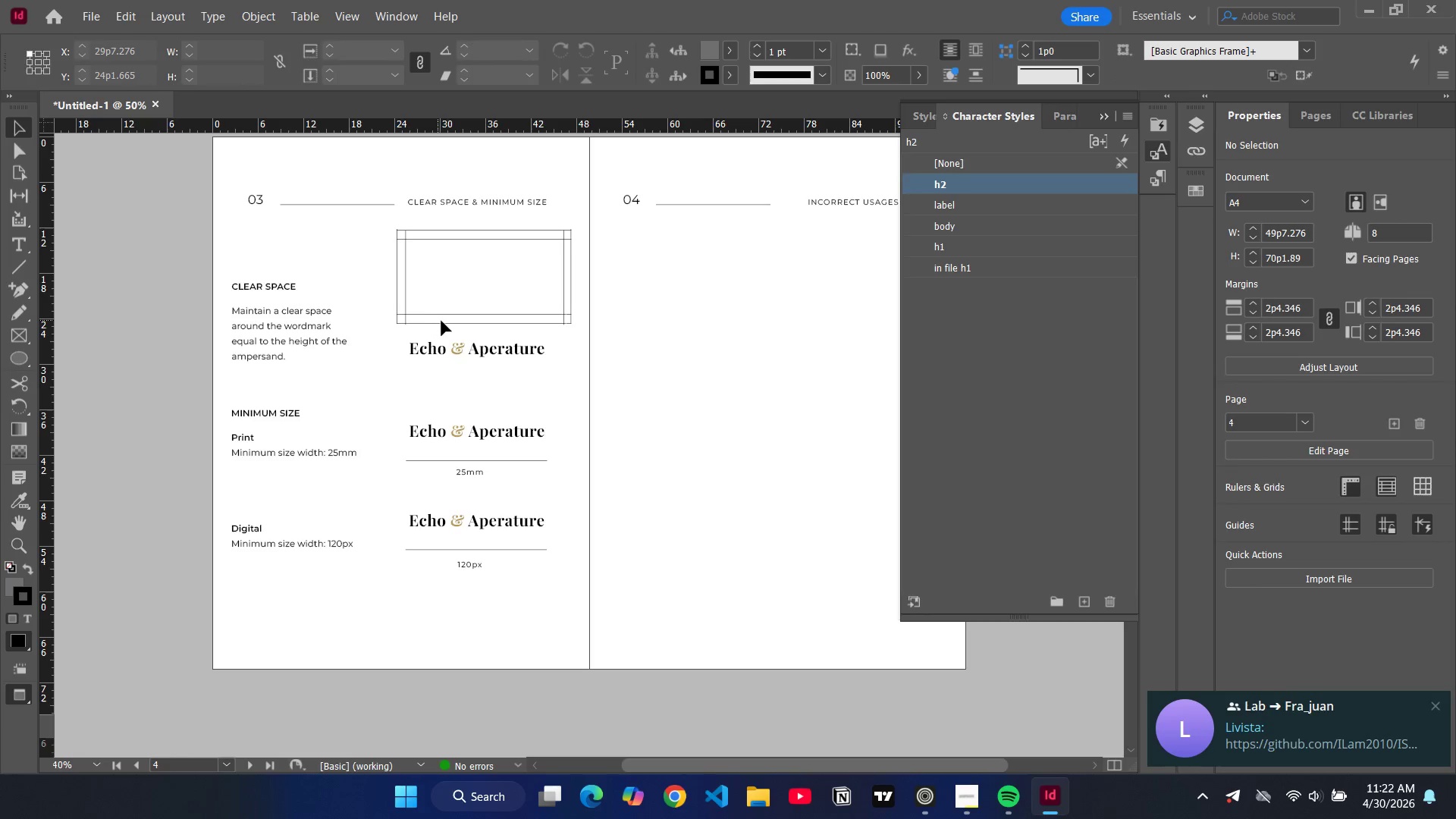 
key(Control+Shift+ShiftLeft)
 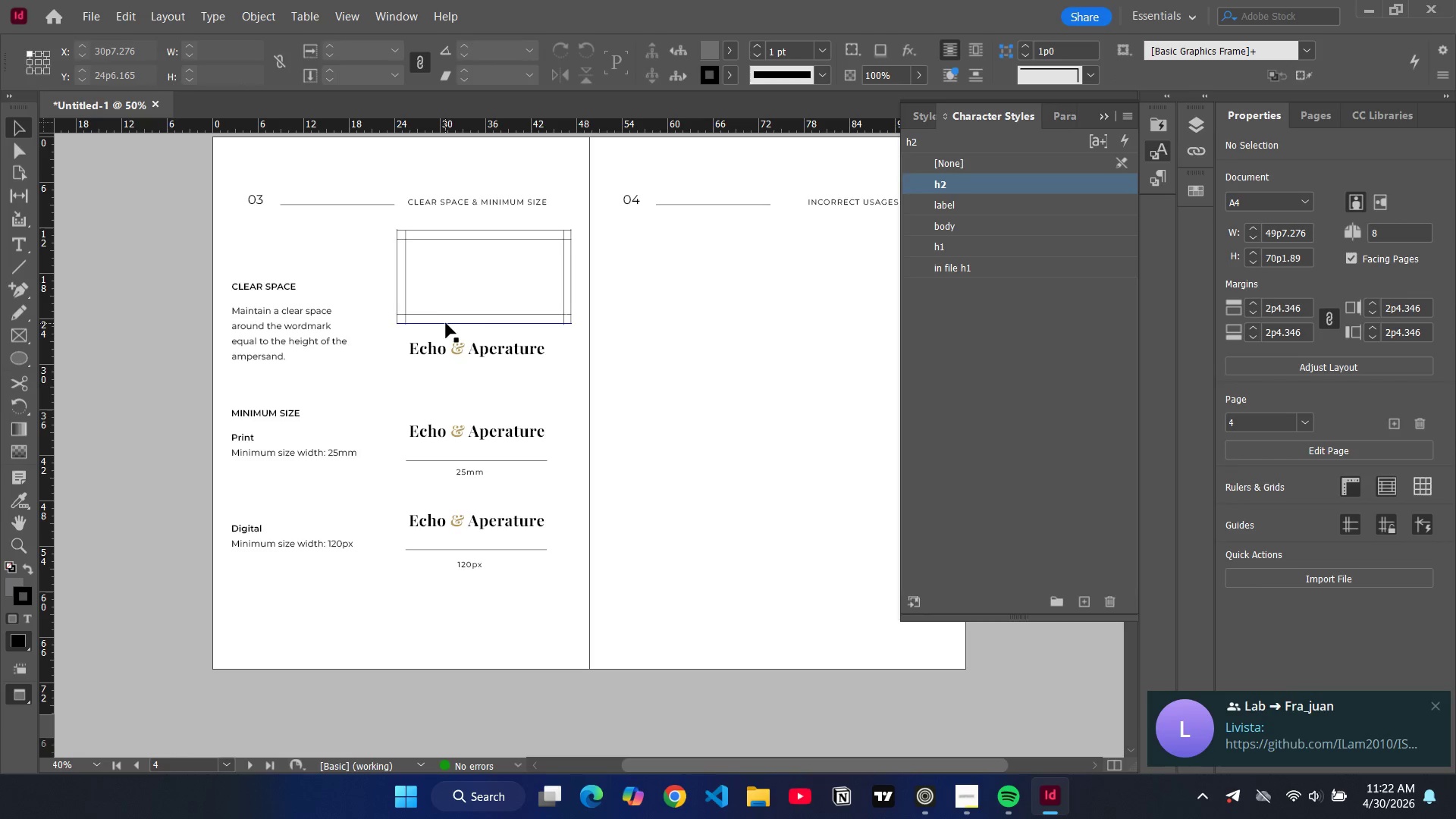 
hold_key(key=ControlLeft, duration=10.44)
left_click([446, 324])
 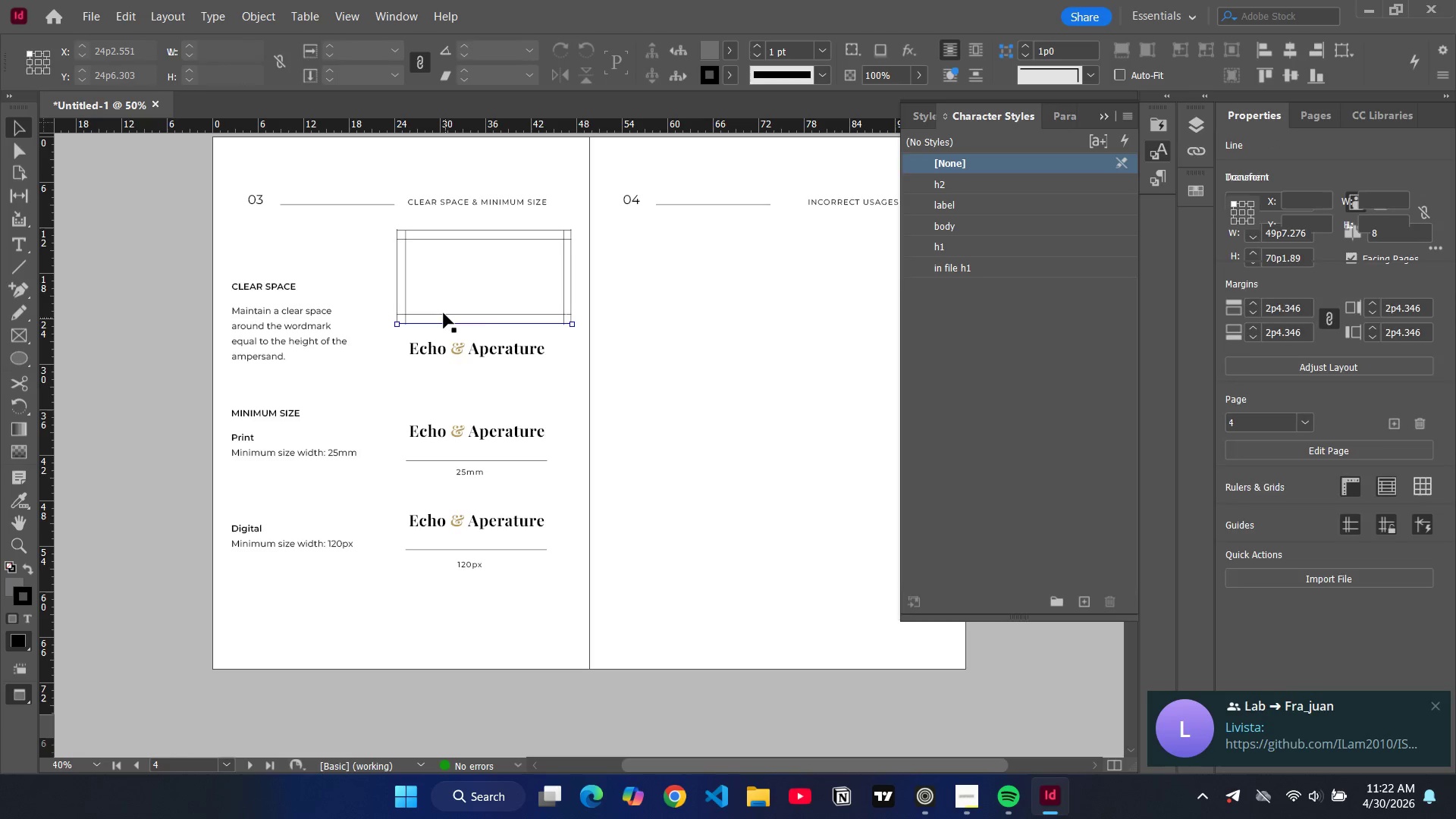 
hold_key(key=ShiftLeft, duration=1.52)
left_click([444, 313])
 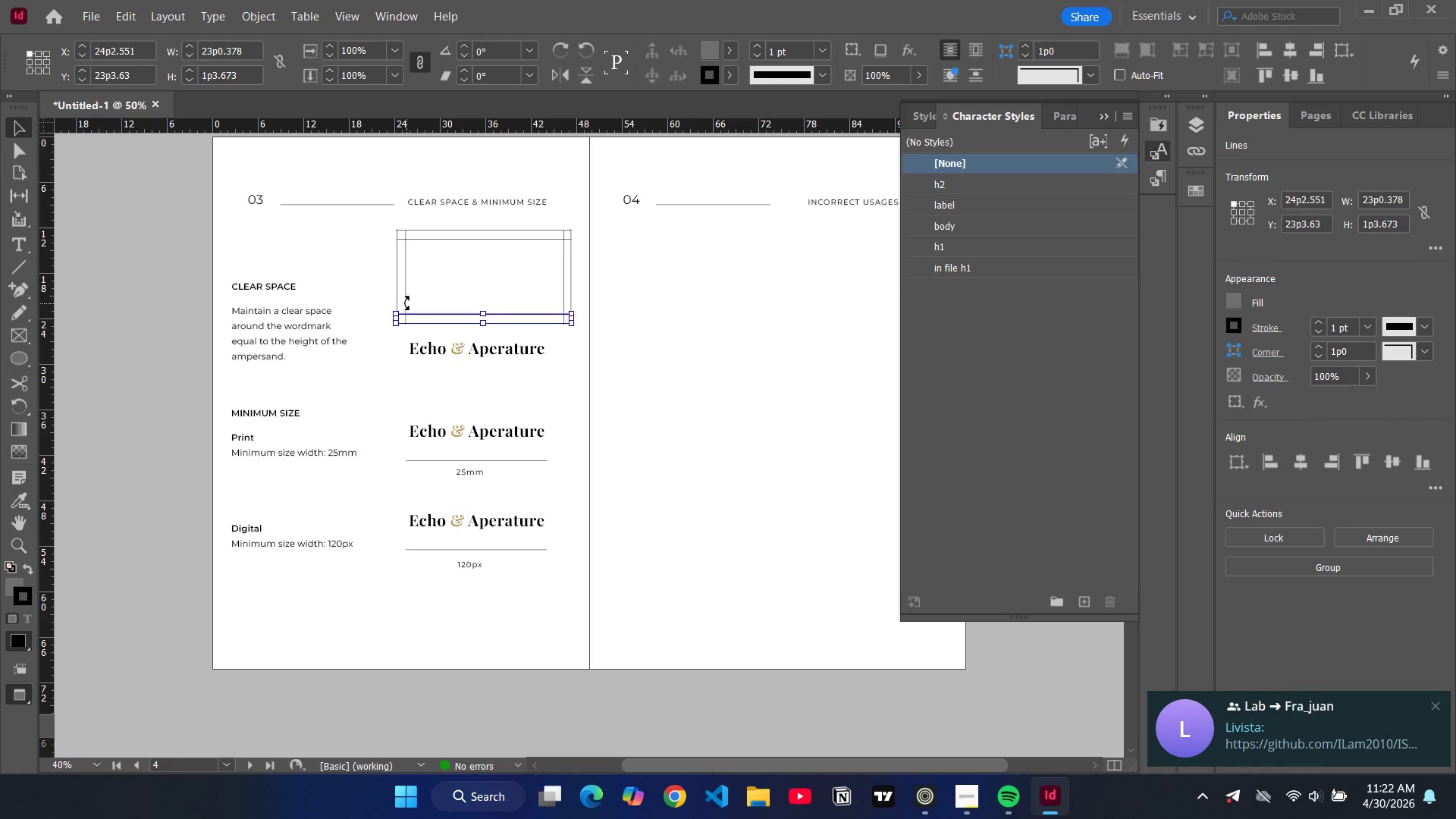 
hold_key(key=ShiftLeft, duration=1.5)
left_click([406, 285])
 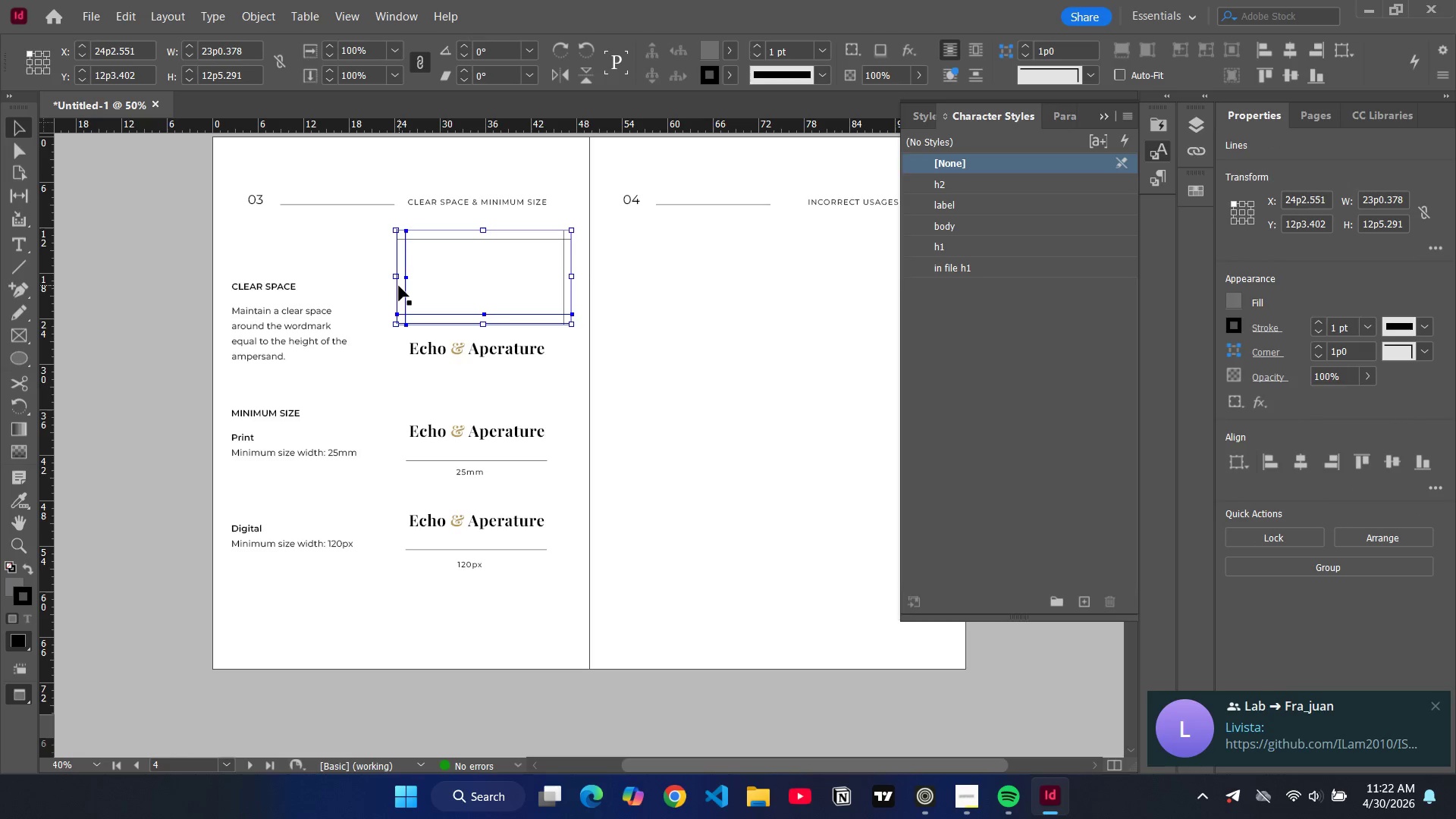 
left_click([399, 286])
 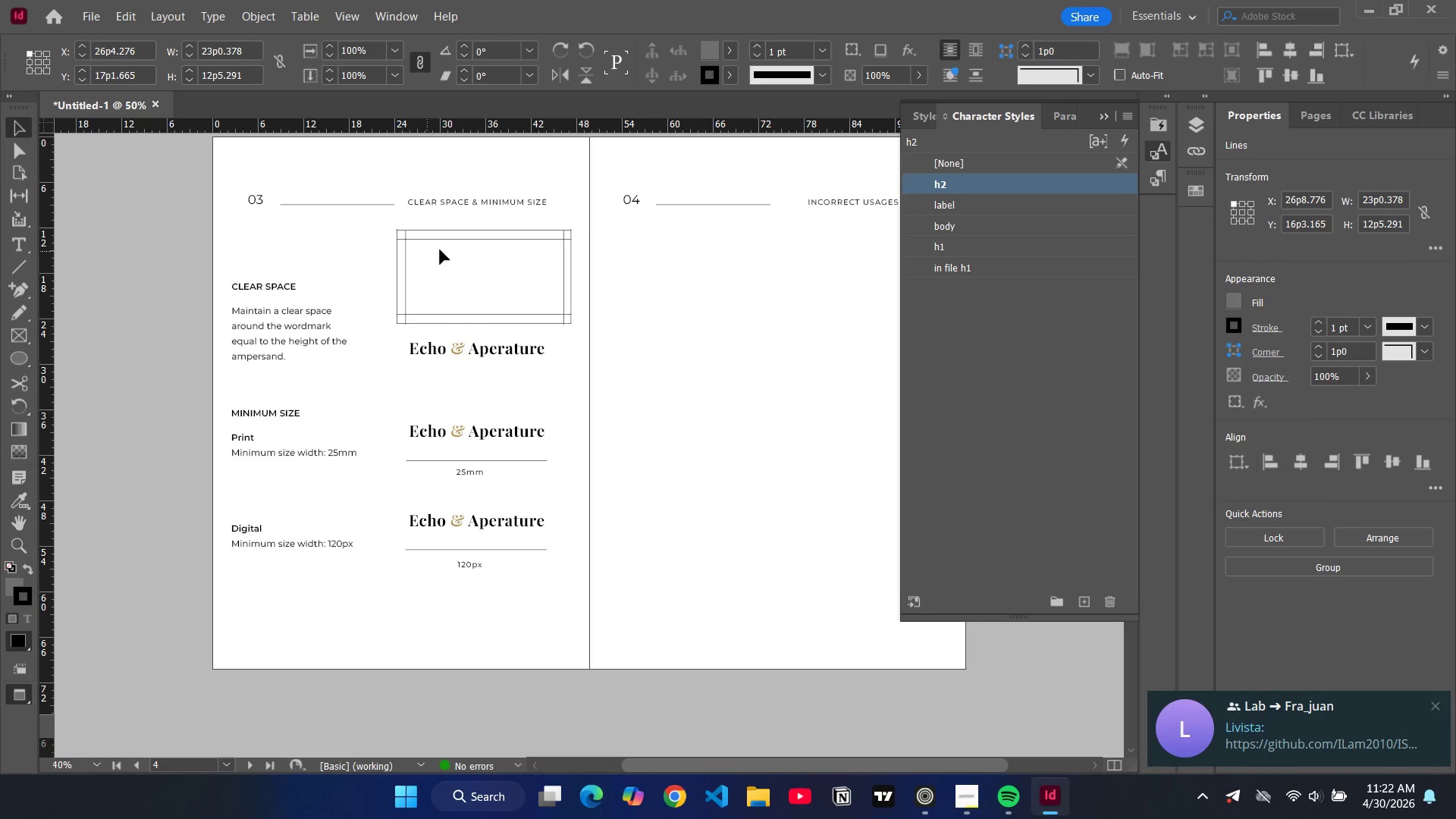 
hold_key(key=ShiftLeft, duration=0.67)
 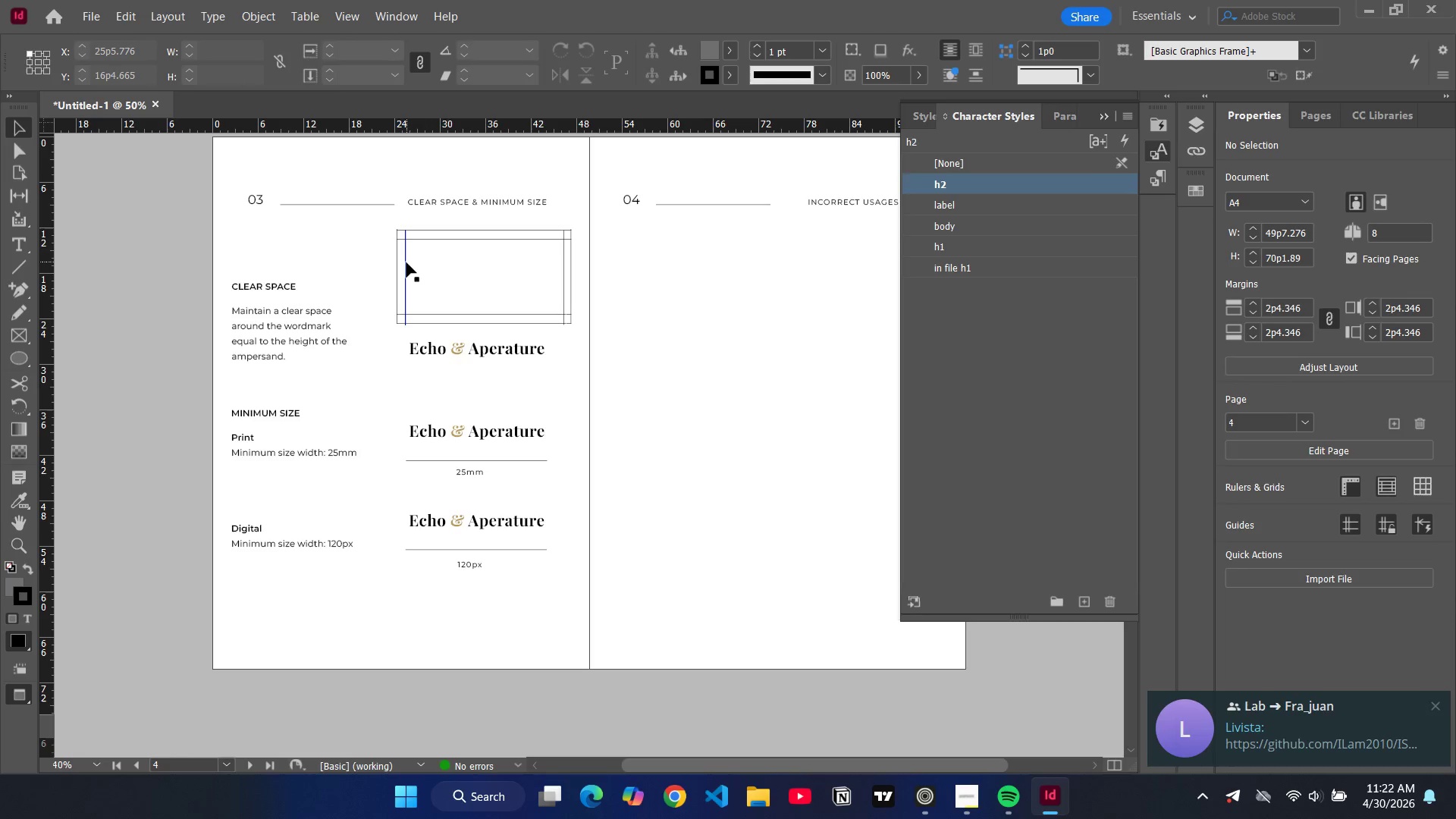 
hold_key(key=ShiftLeft, duration=1.5)
left_click([406, 262])
 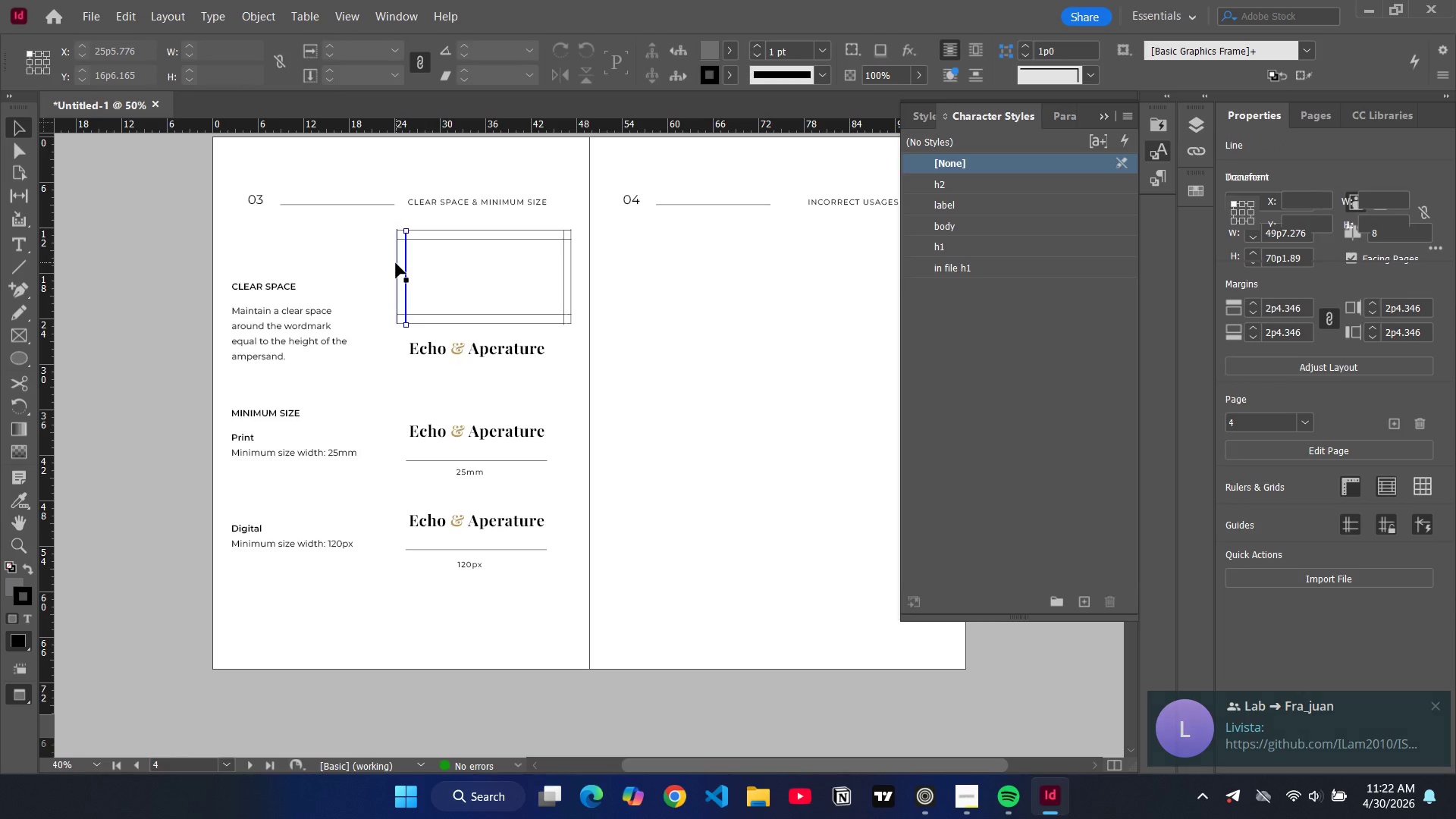 
double_click([396, 263])
 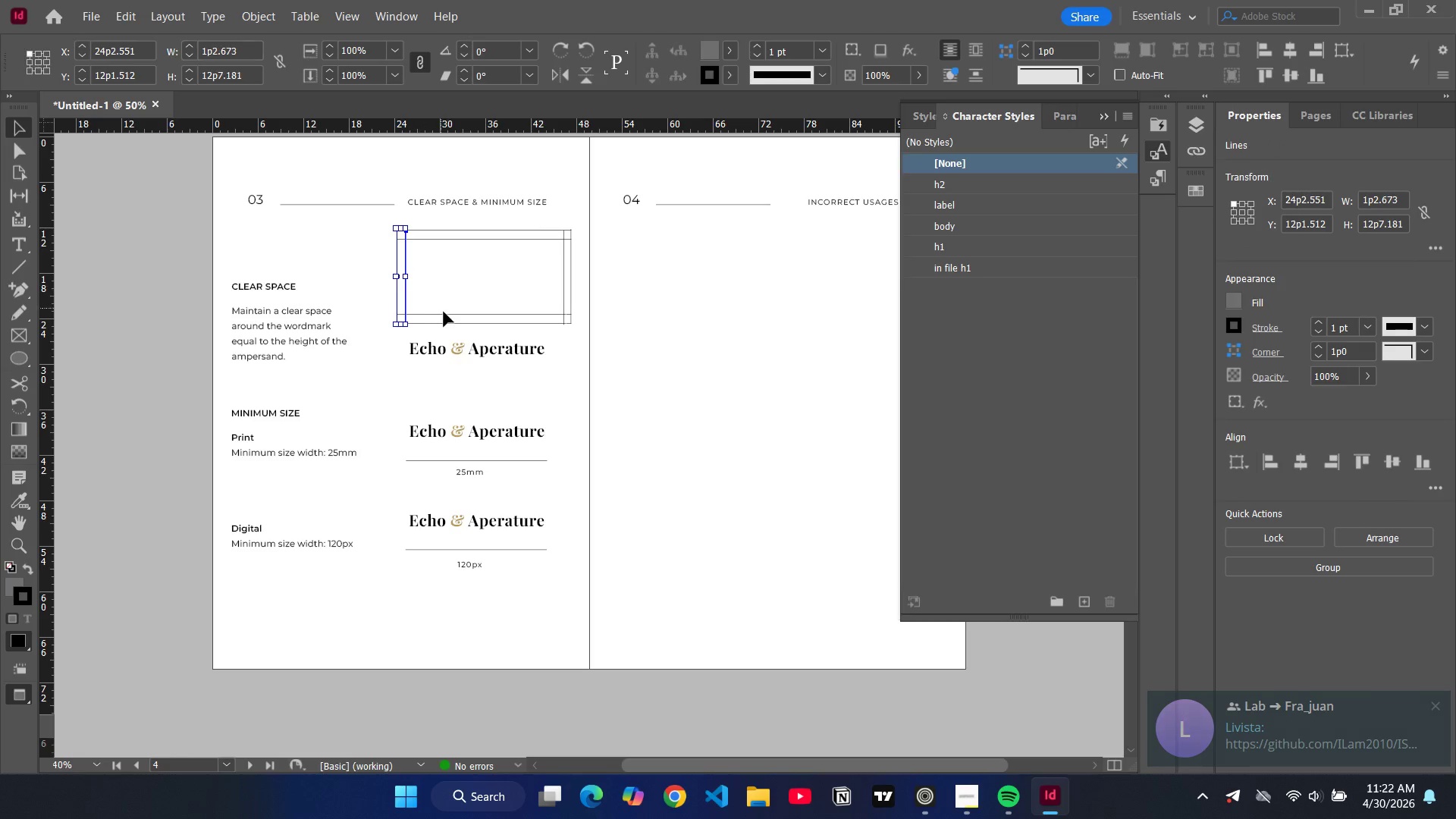 
hold_key(key=ShiftLeft, duration=1.52)
left_click([444, 313])
 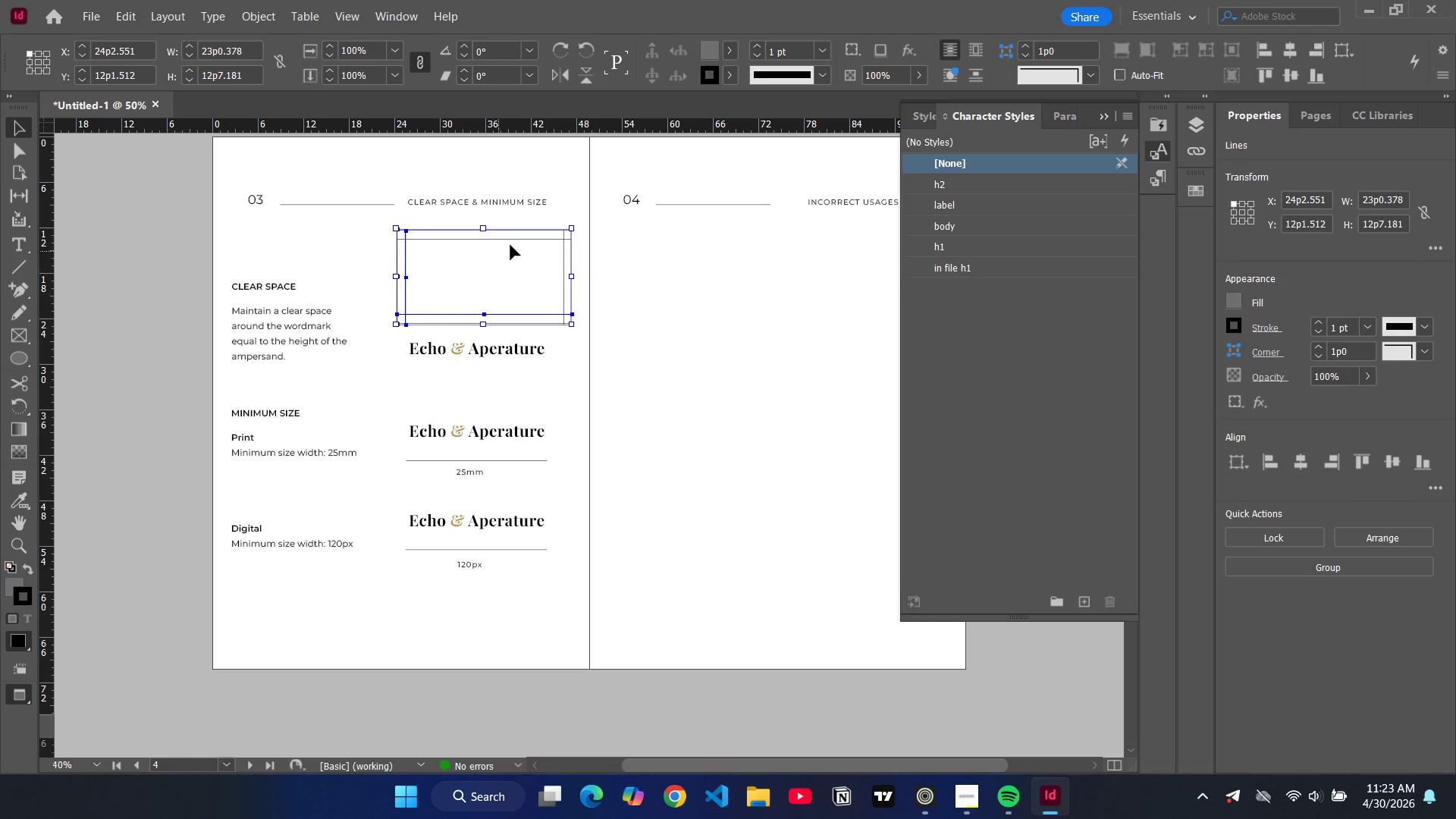 
hold_key(key=ShiftLeft, duration=1.5)
left_click([563, 260])
 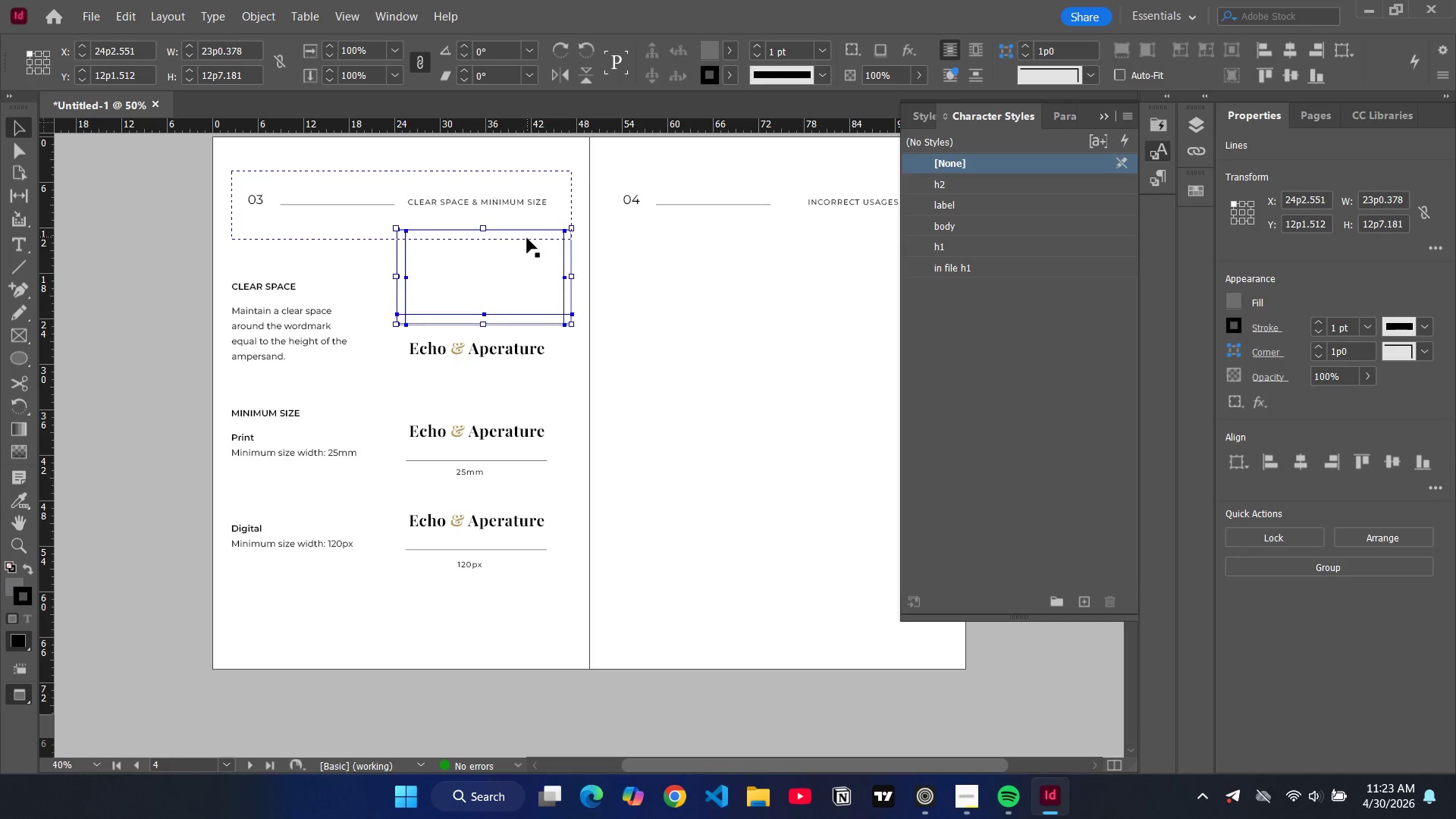 
hold_key(key=ShiftLeft, duration=1.22)
left_click([528, 240])
 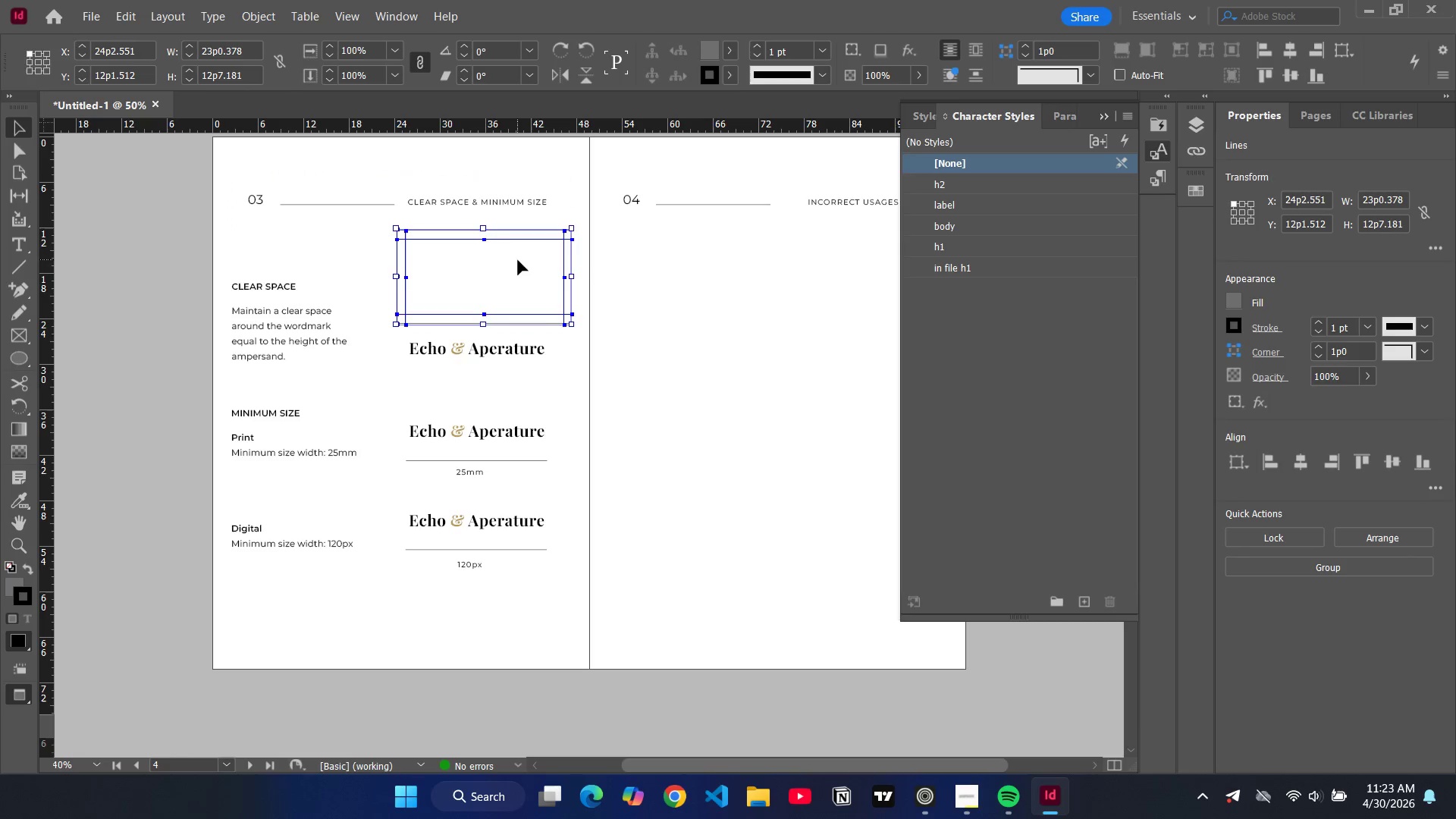 
key(Control+G)
 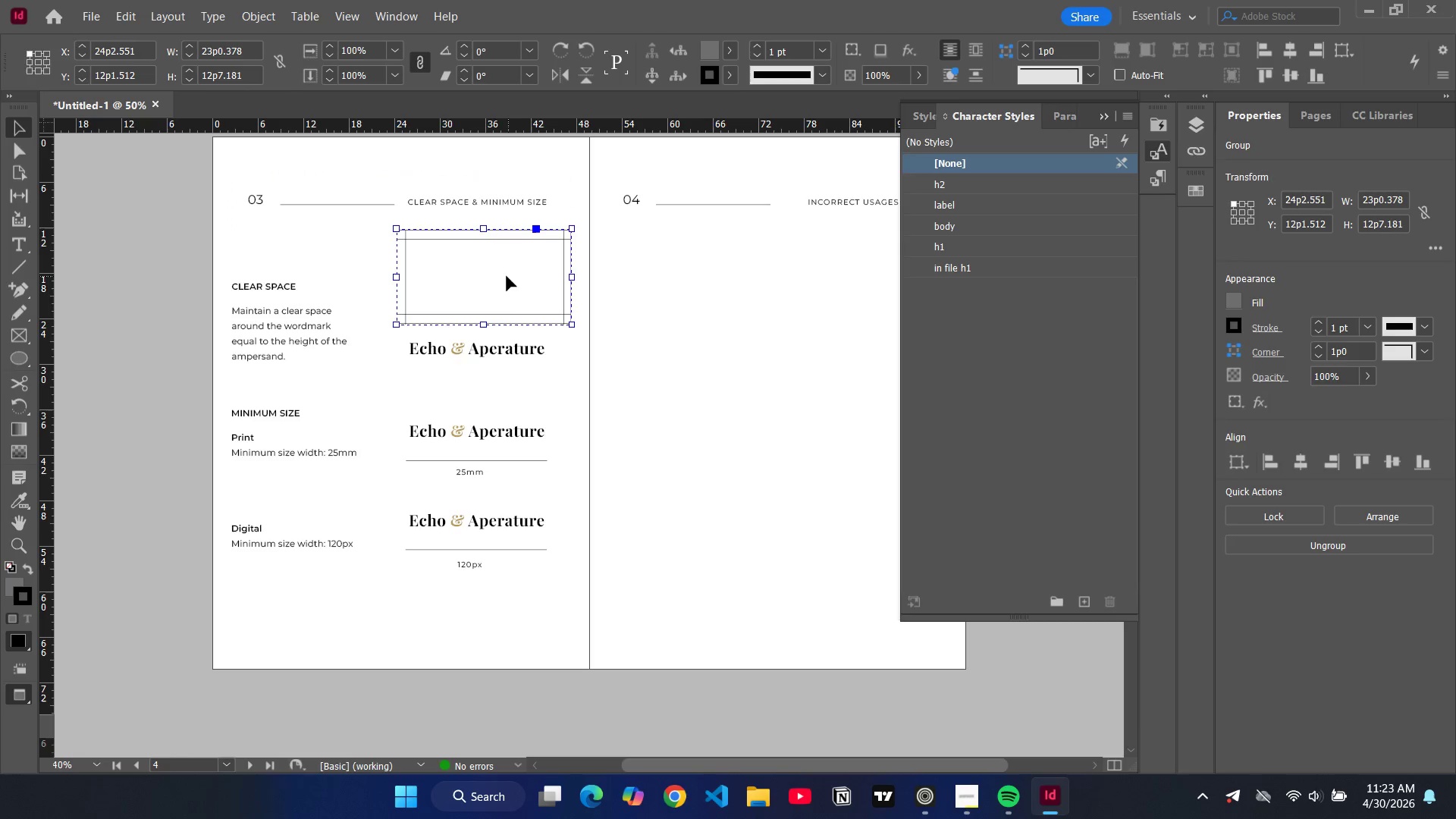 
left_click_drag(start_coordinate=[507, 276], to_coordinate=[504, 326])
 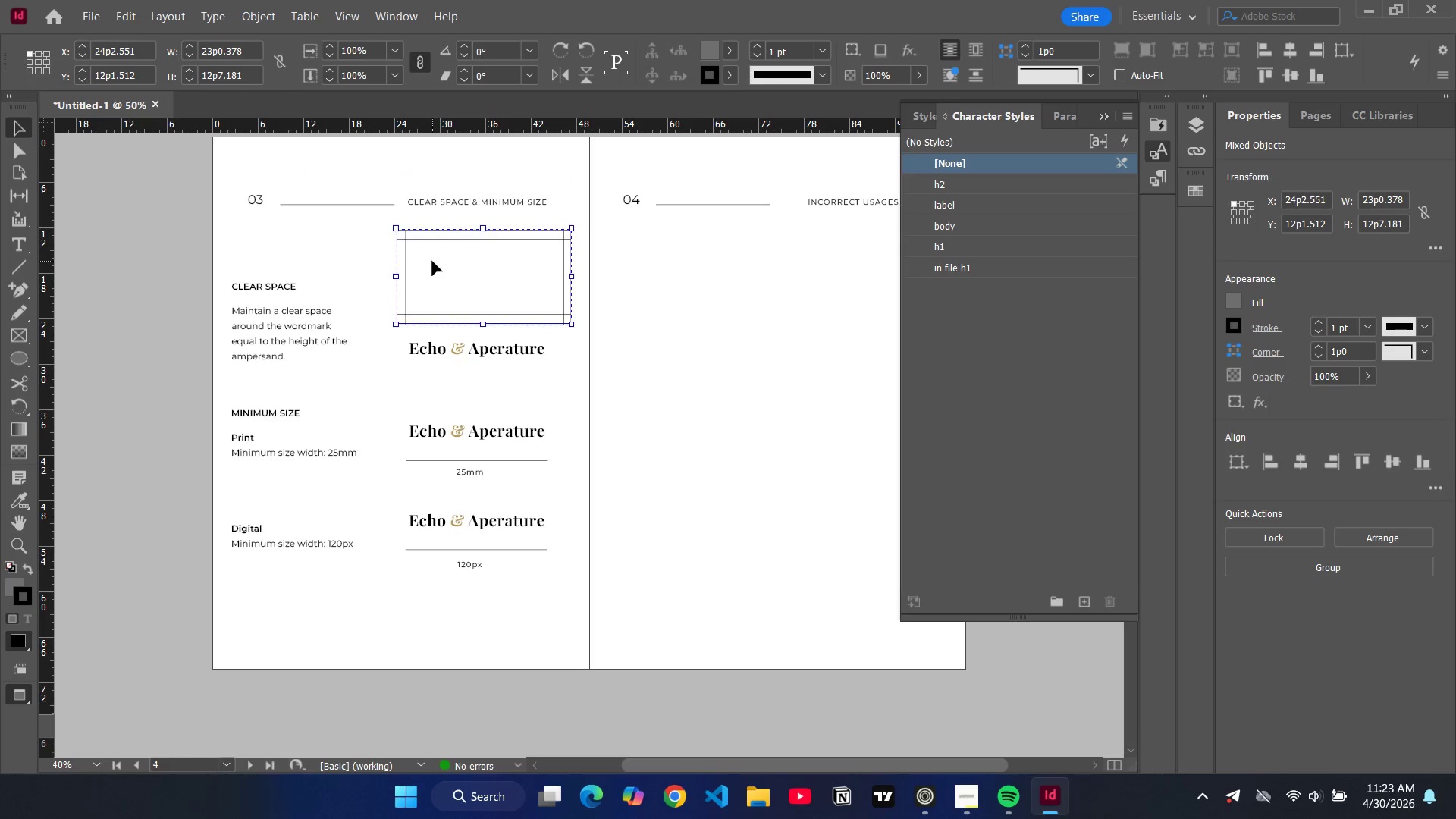 
left_click_drag(start_coordinate=[432, 261], to_coordinate=[443, 293])
 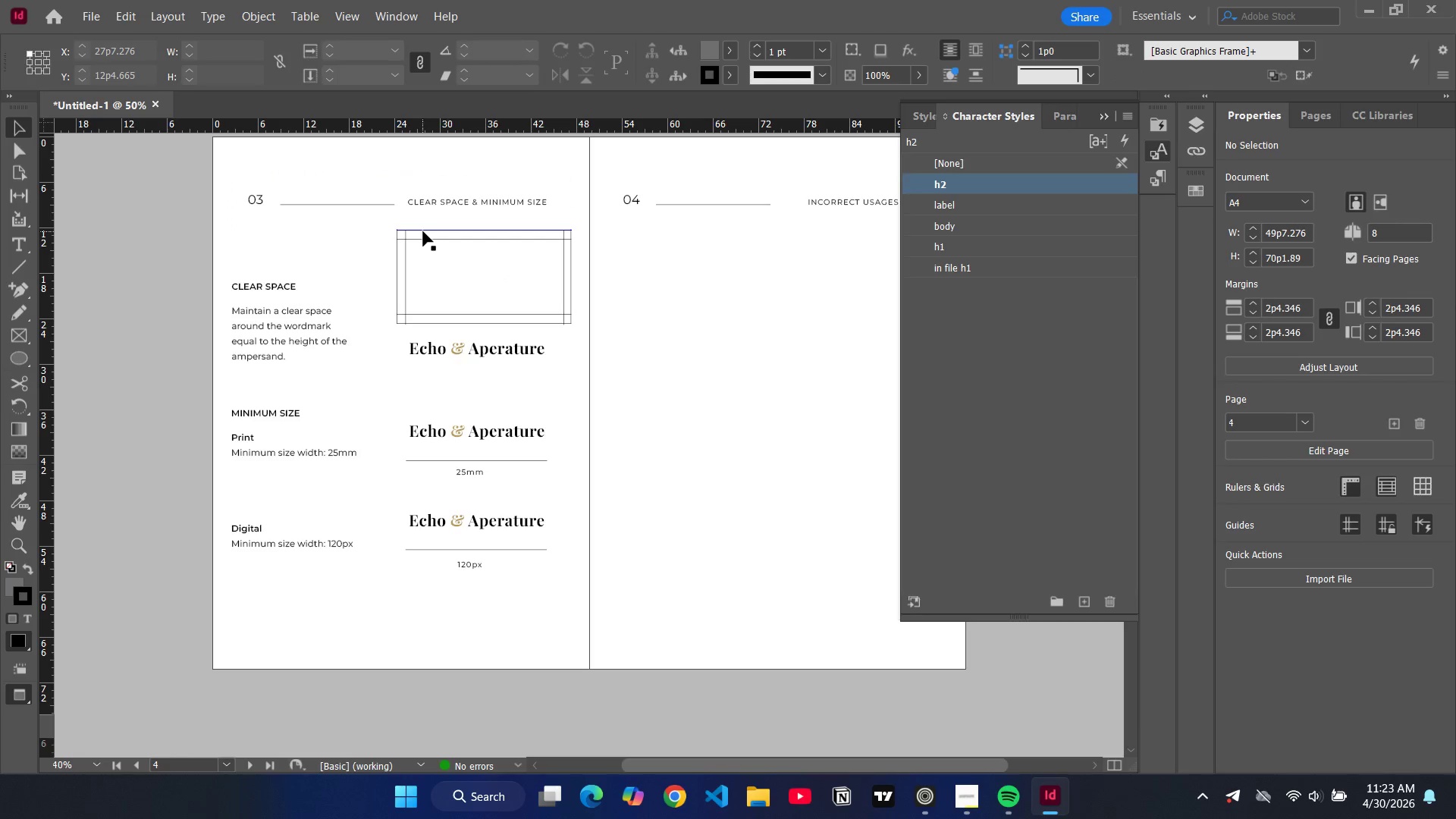 
left_click([423, 231])
 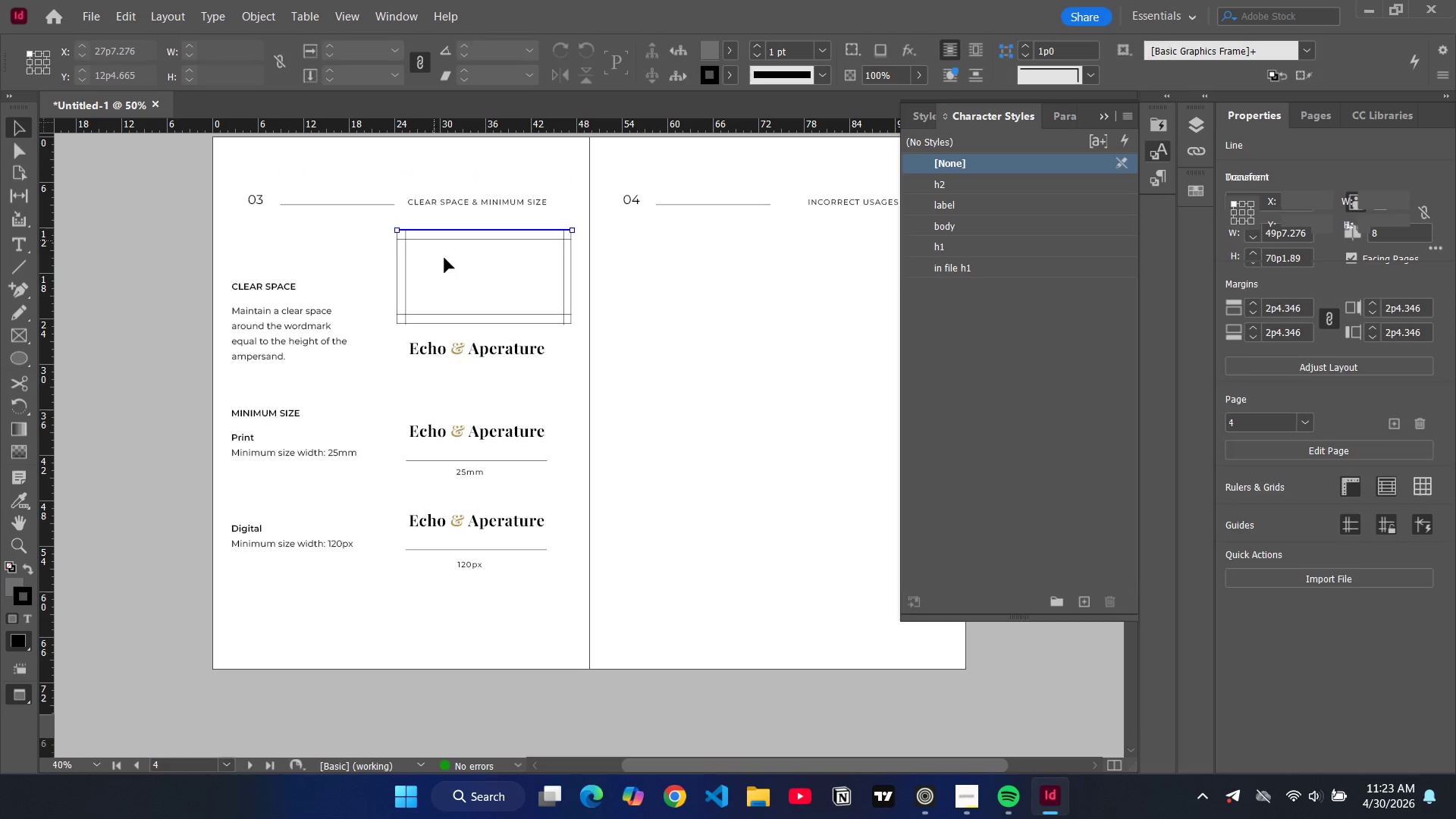 
left_click_drag(start_coordinate=[445, 252], to_coordinate=[443, 293])
 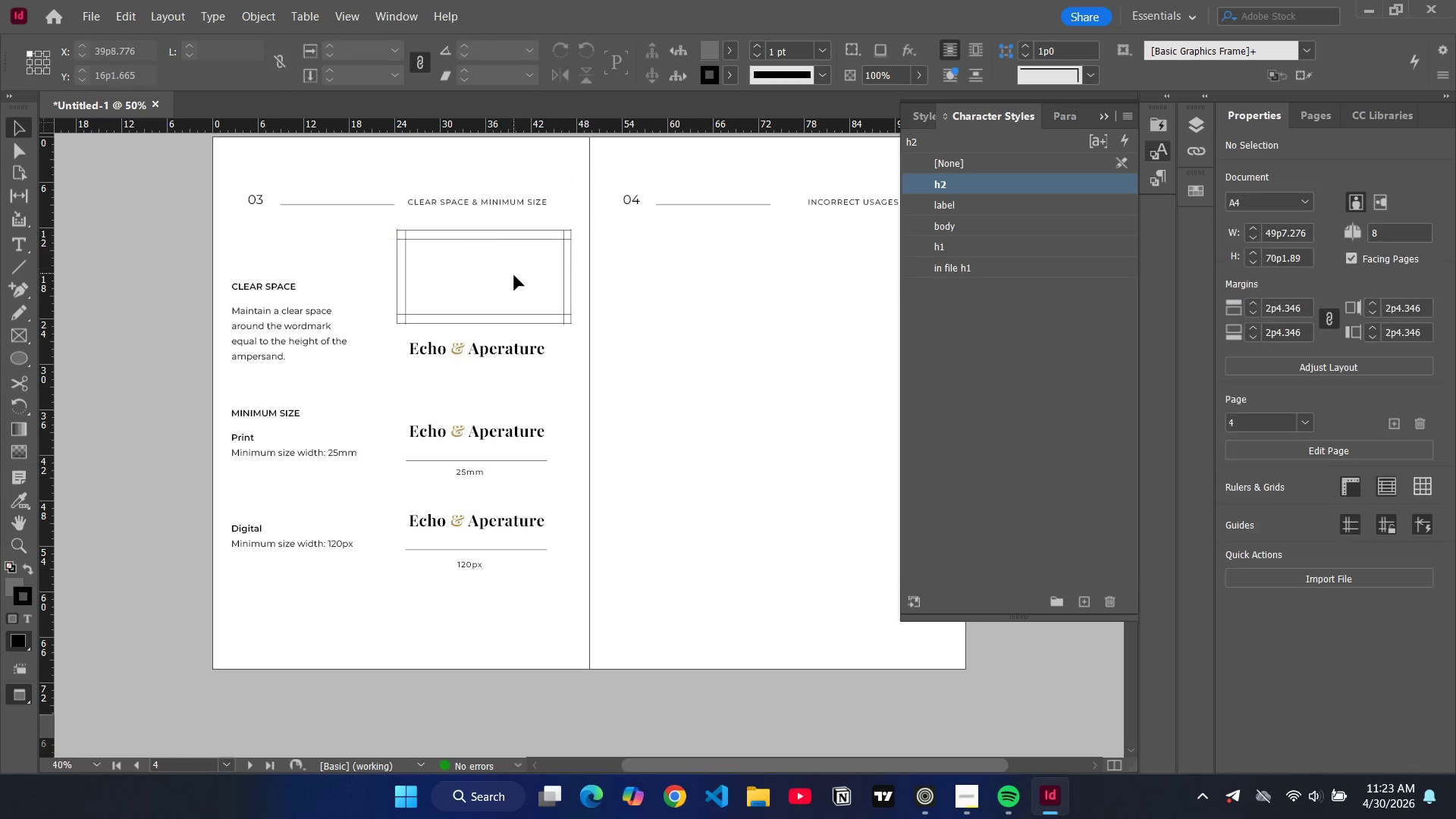 
left_click([514, 275])
 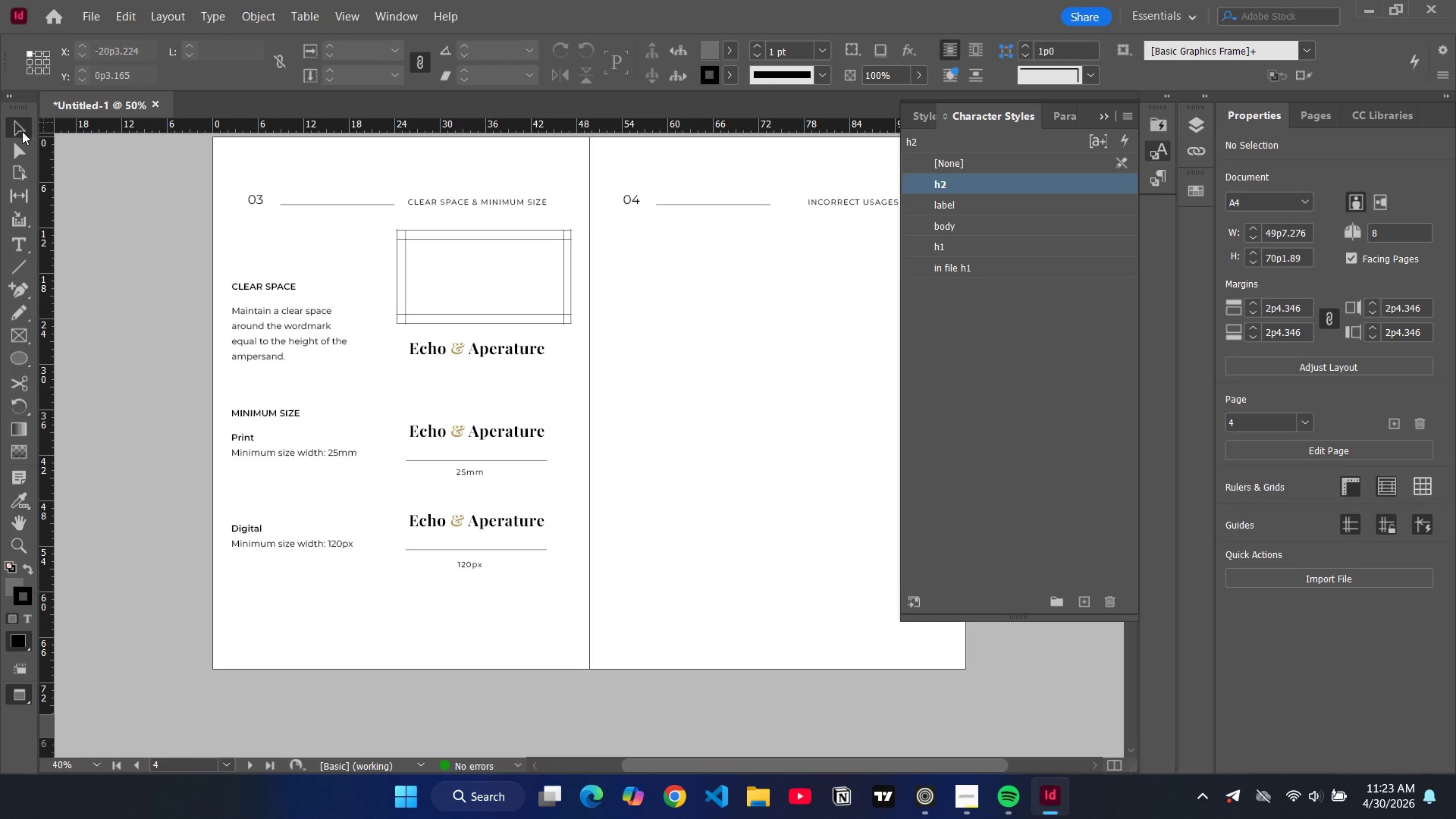 
left_click([20, 130])
 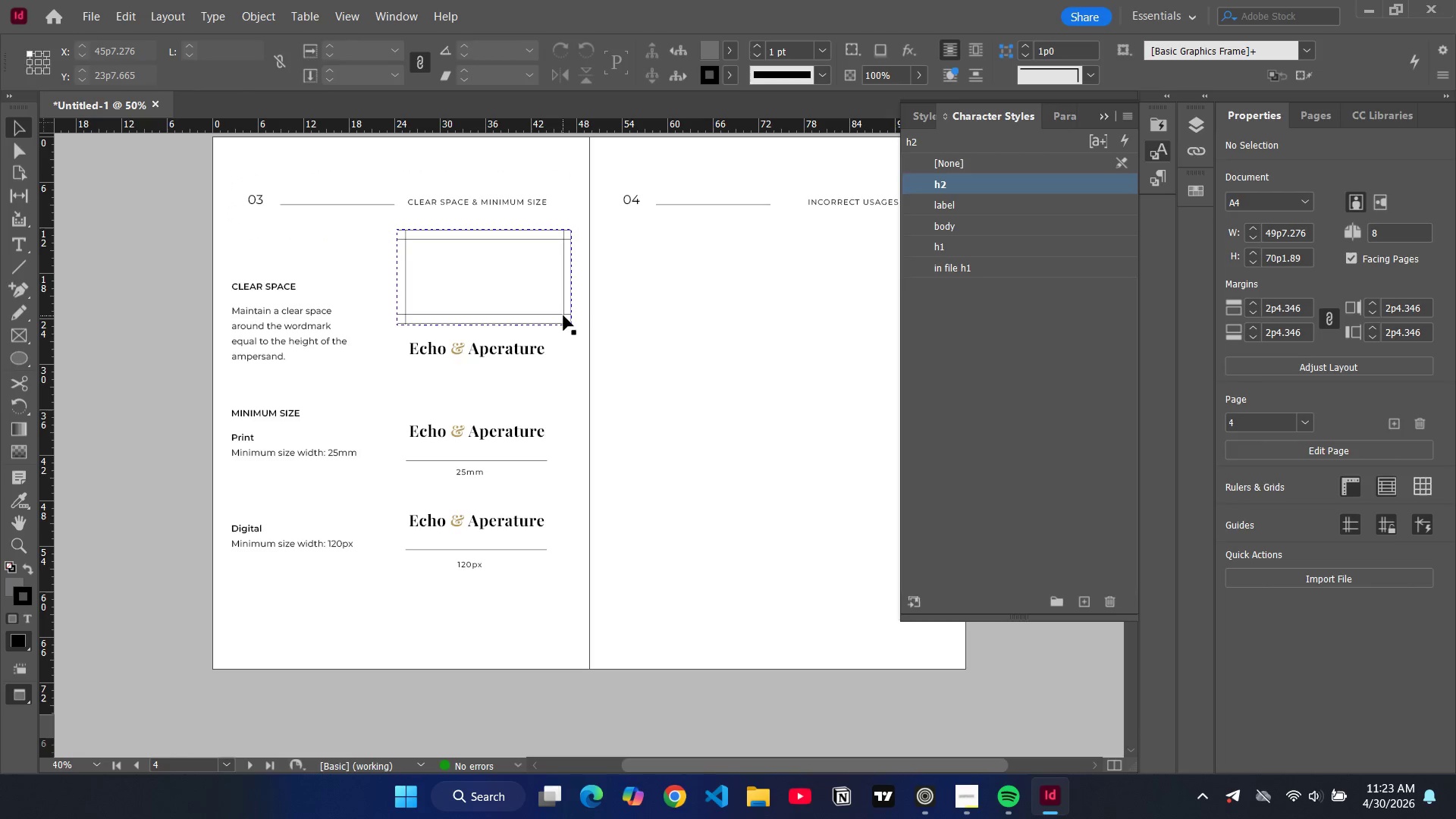 
left_click_drag(start_coordinate=[570, 315], to_coordinate=[566, 372])
 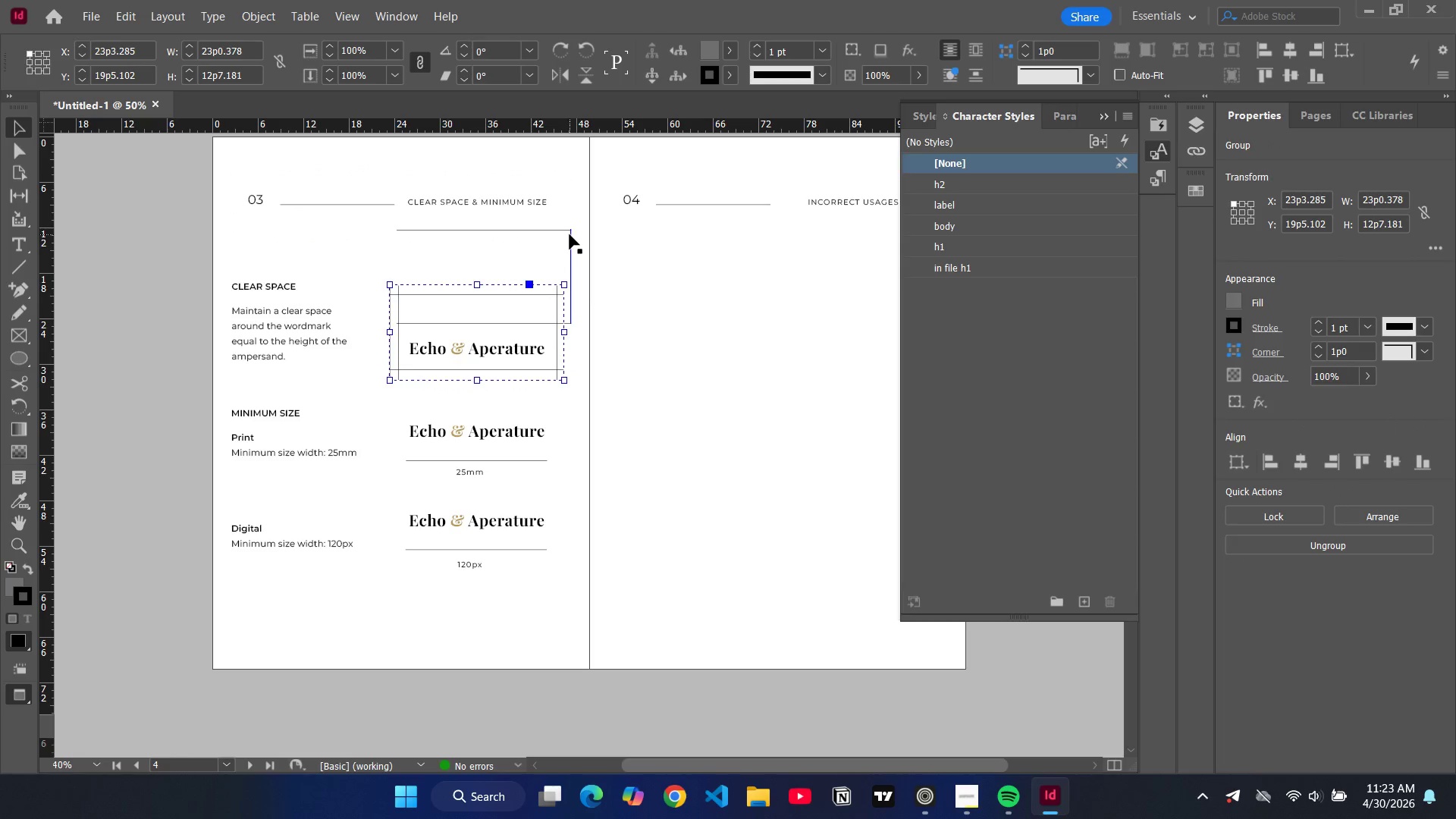 
left_click_drag(start_coordinate=[570, 233], to_coordinate=[547, 290])
 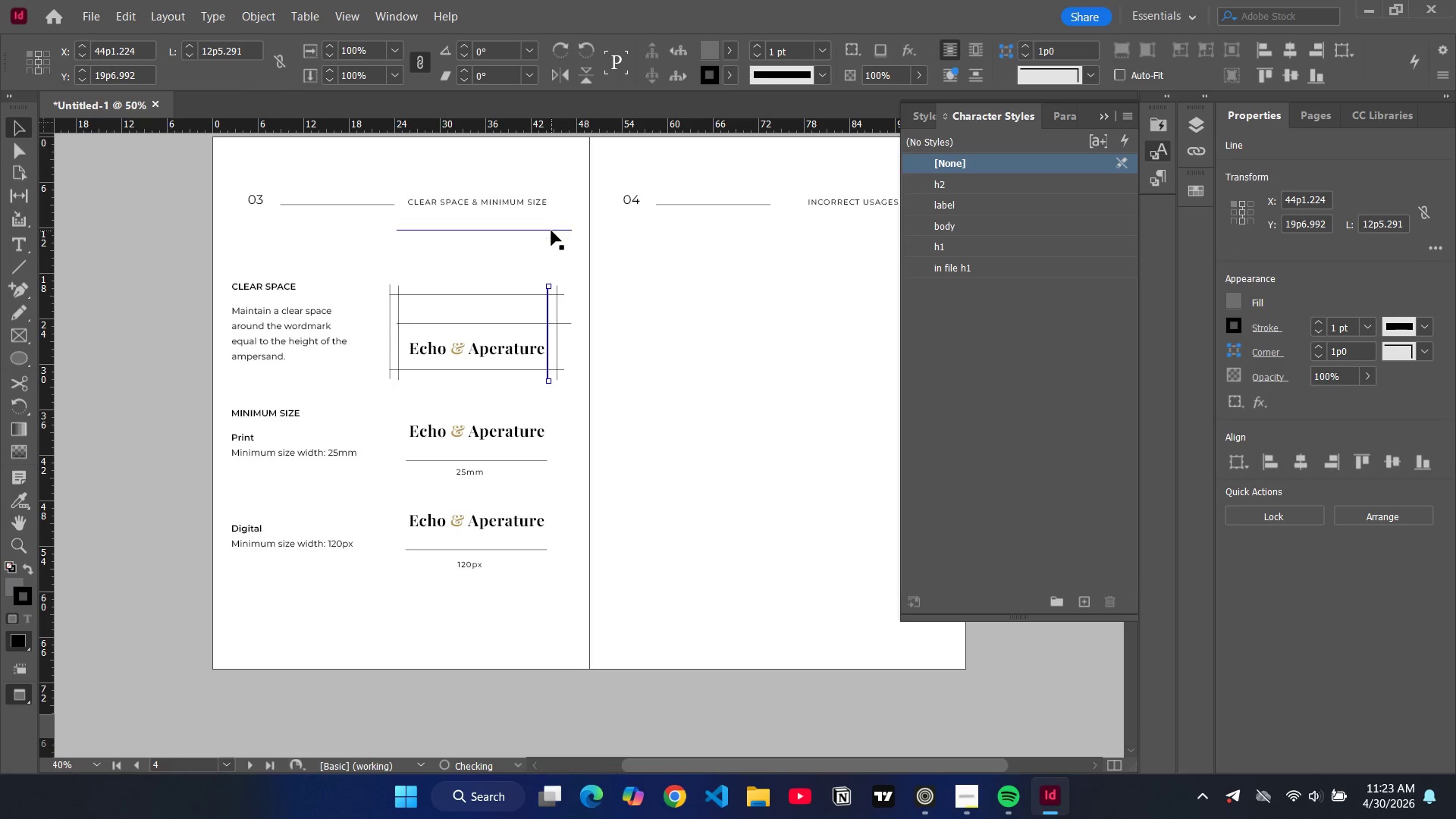 
left_click_drag(start_coordinate=[551, 231], to_coordinate=[542, 287])
 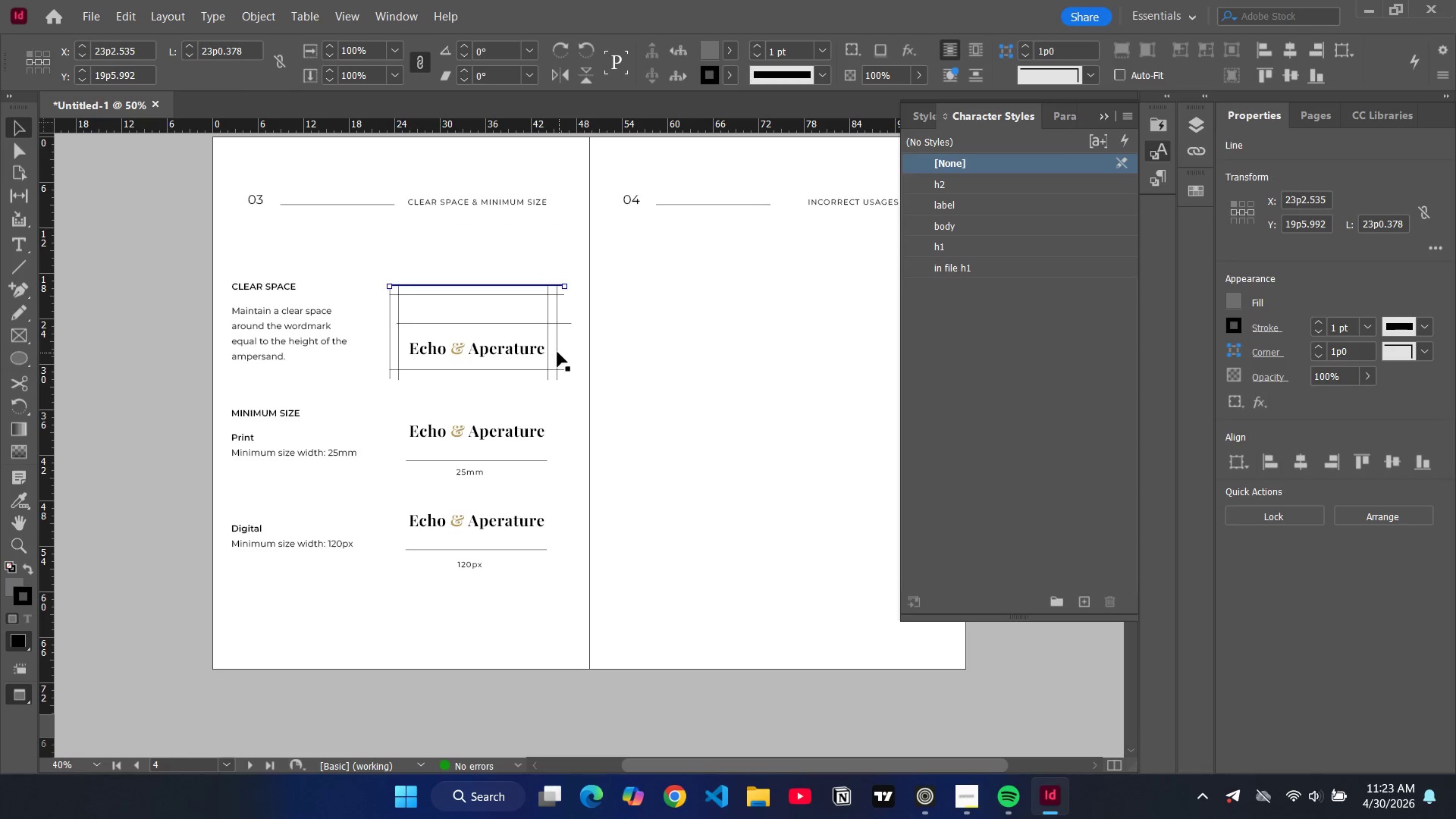 
left_click_drag(start_coordinate=[557, 351], to_coordinate=[561, 350])
 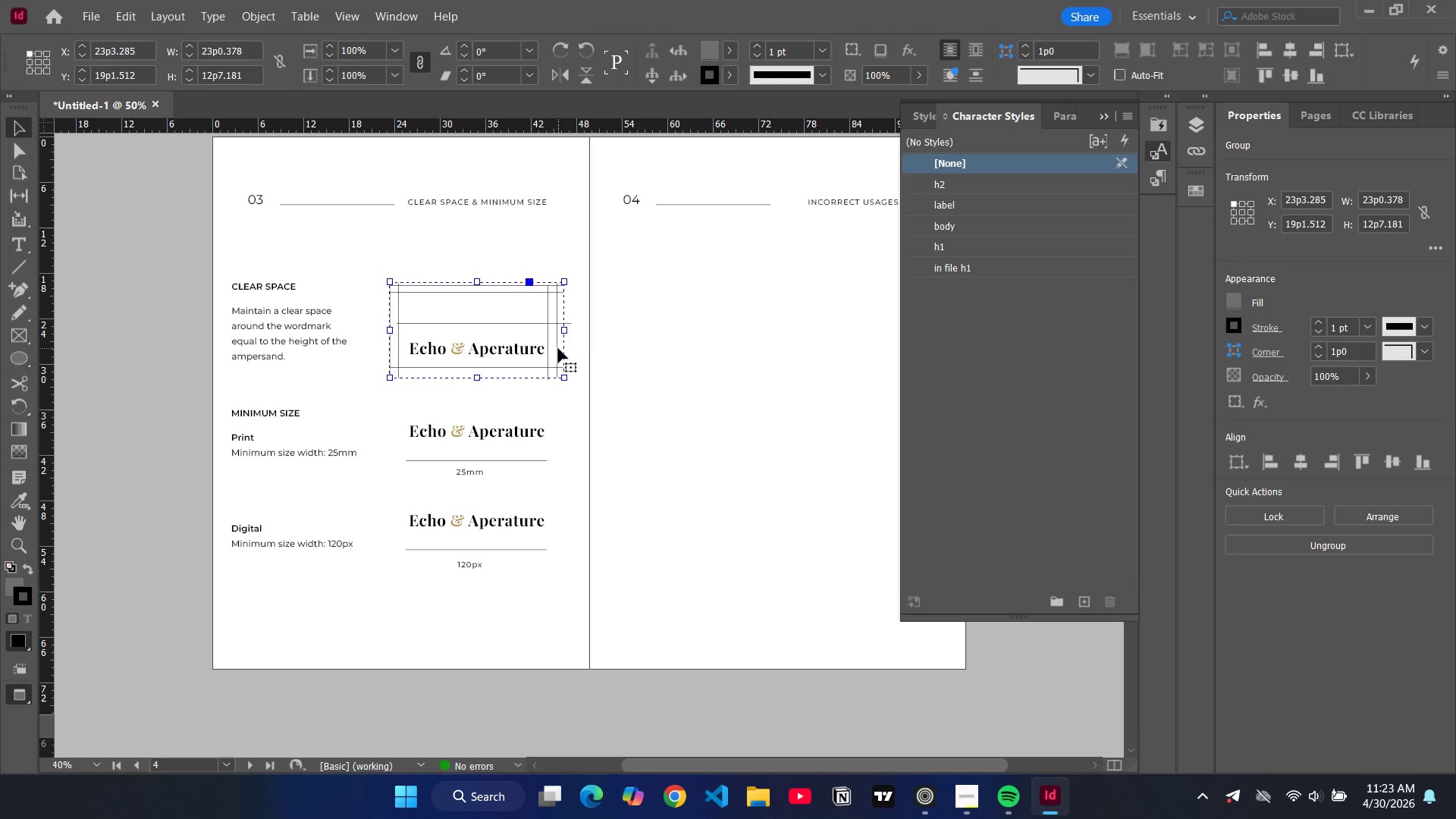 
key(Control+ControlLeft)
 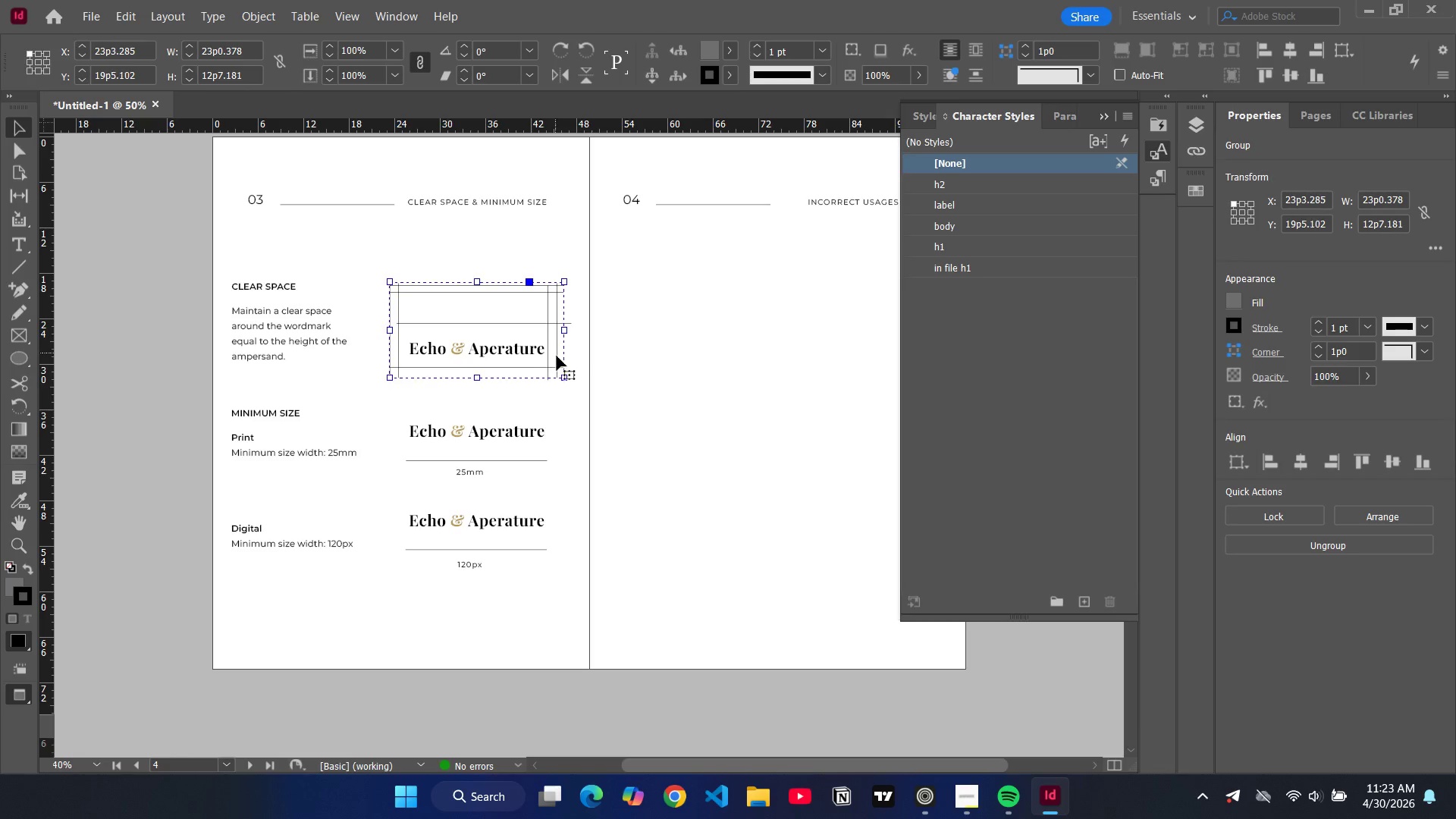 
key(Control+Z)
 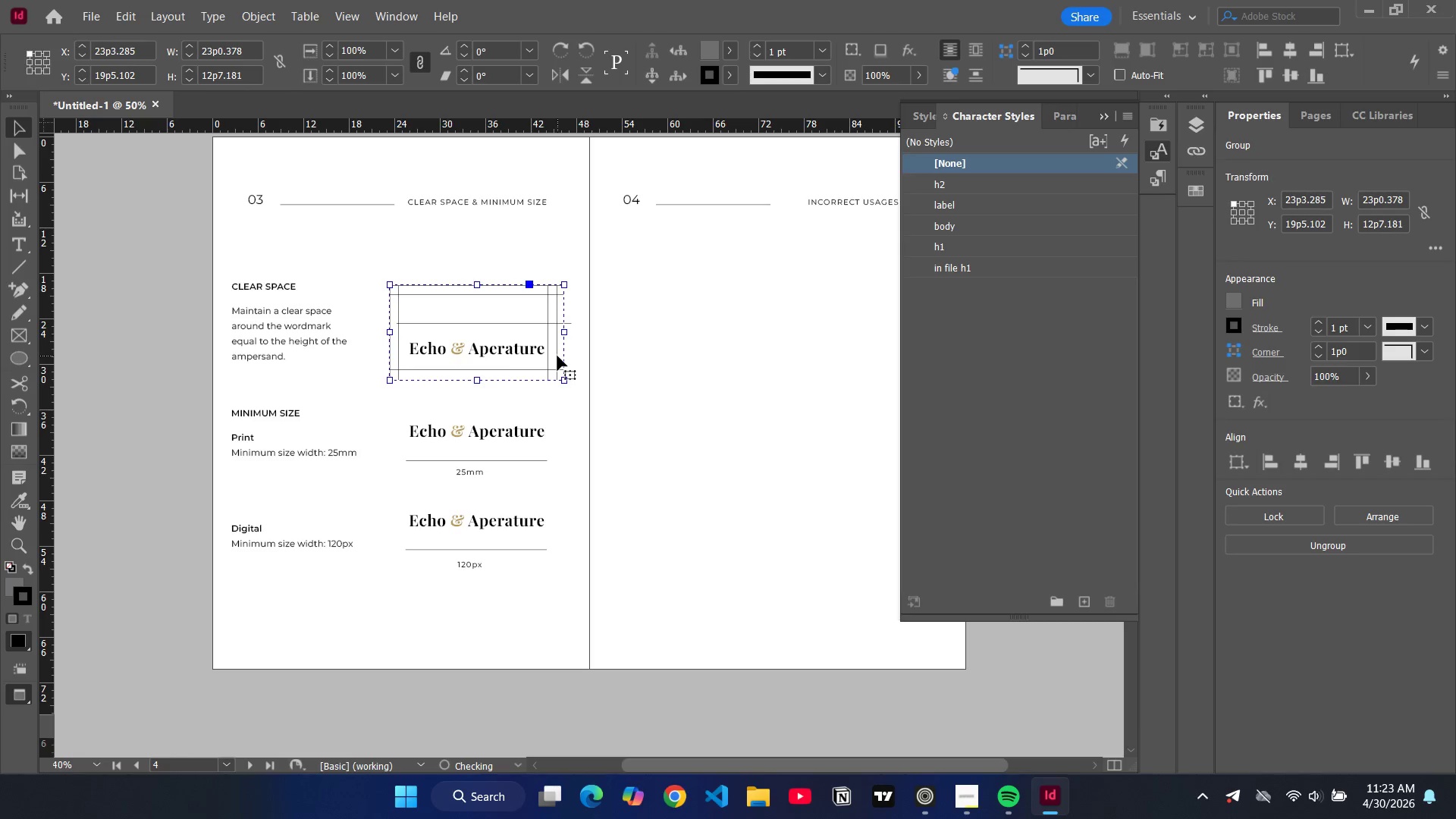 
left_click([557, 356])
 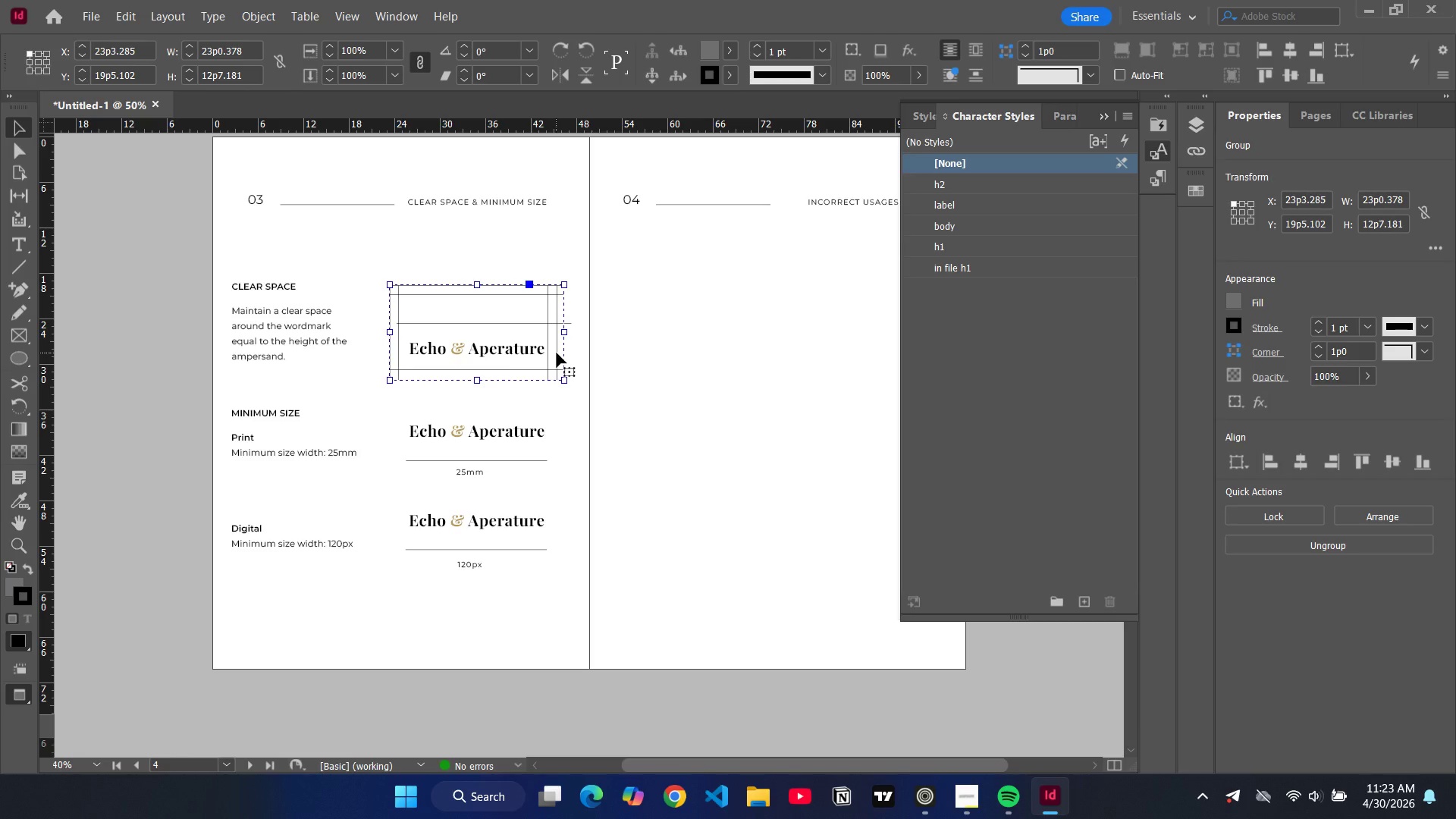 
double_click([557, 353])
 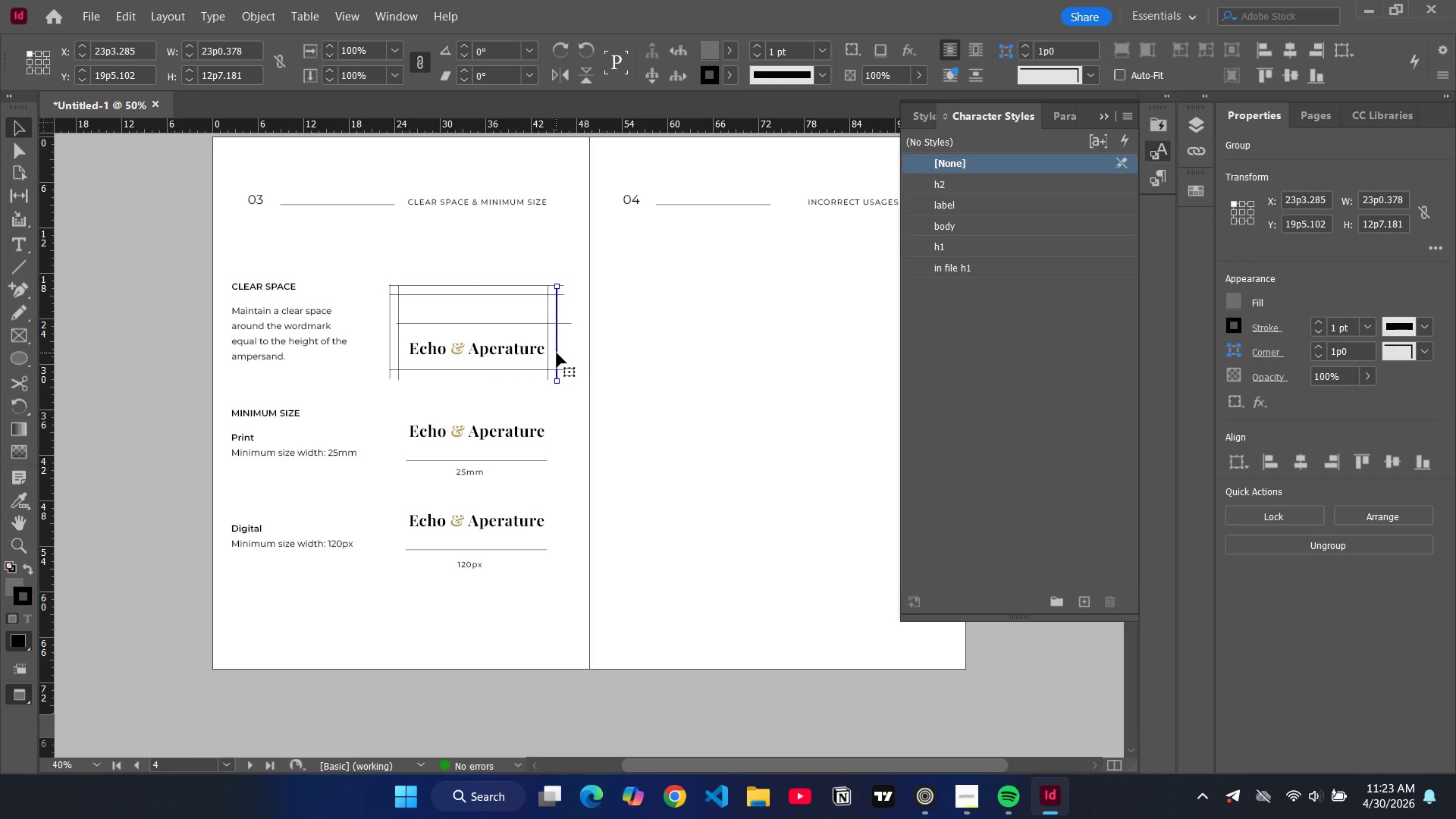 
triple_click([557, 353])
 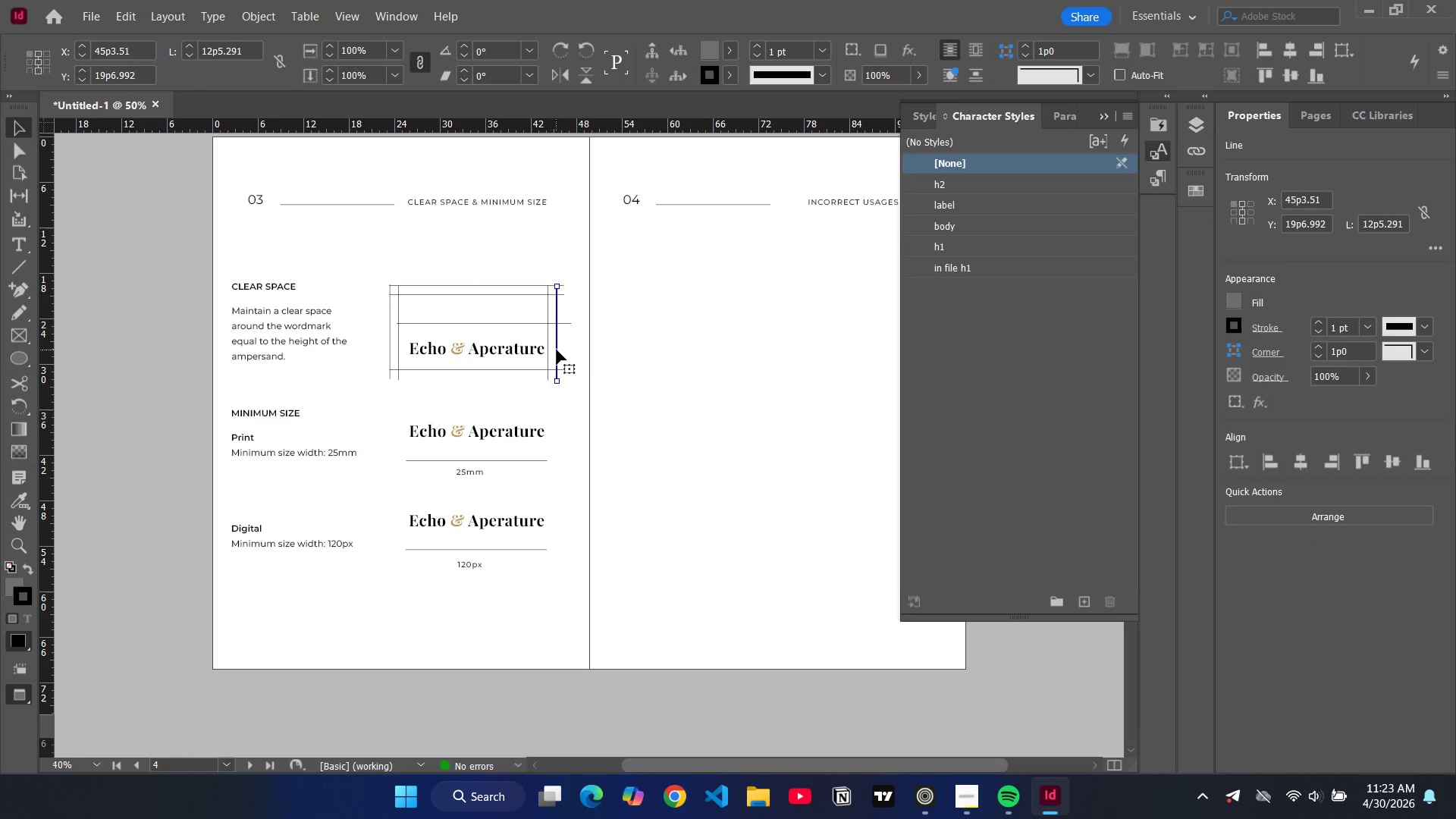 
left_click_drag(start_coordinate=[557, 350], to_coordinate=[565, 351])
 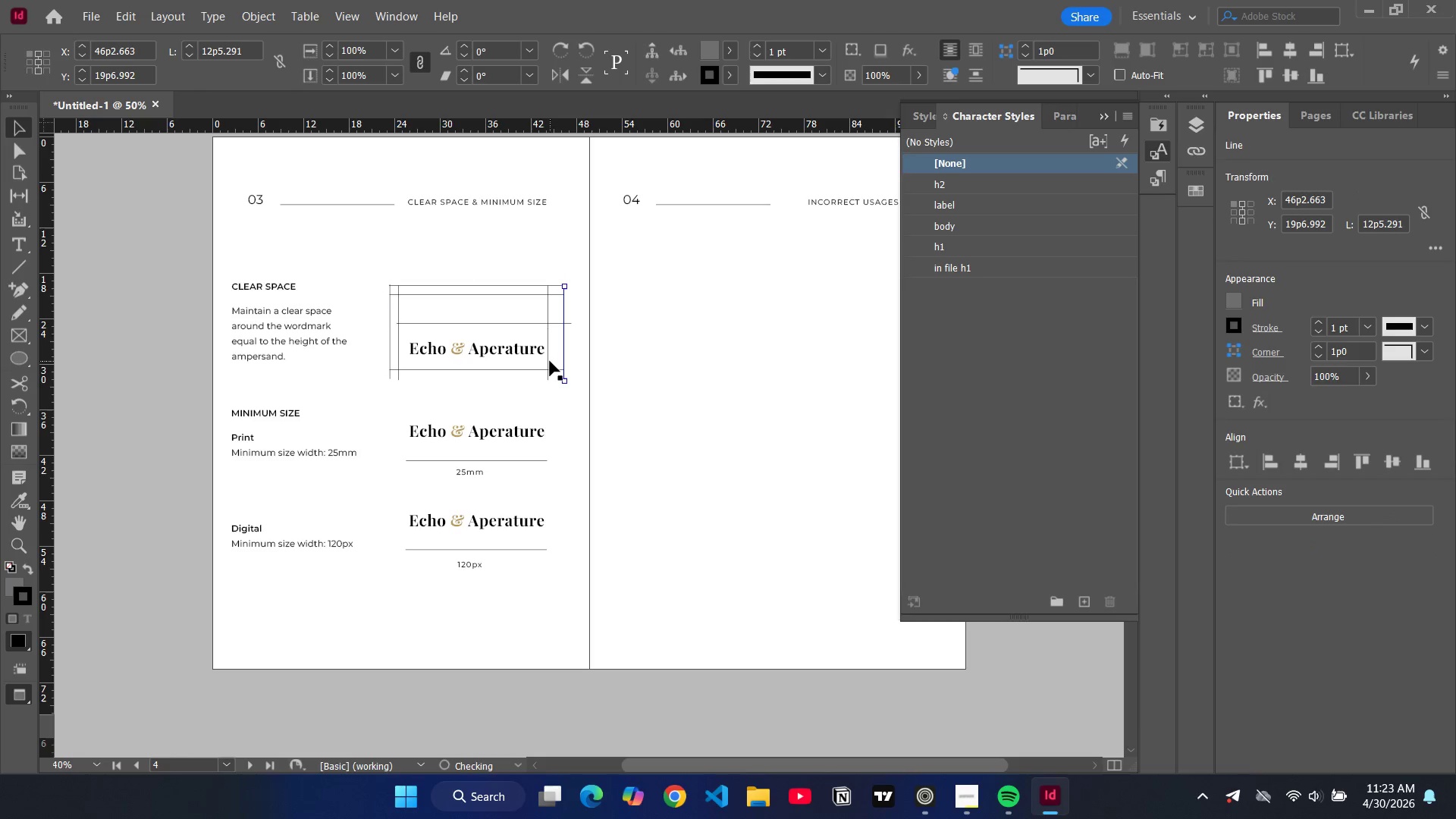 
left_click([549, 361])
 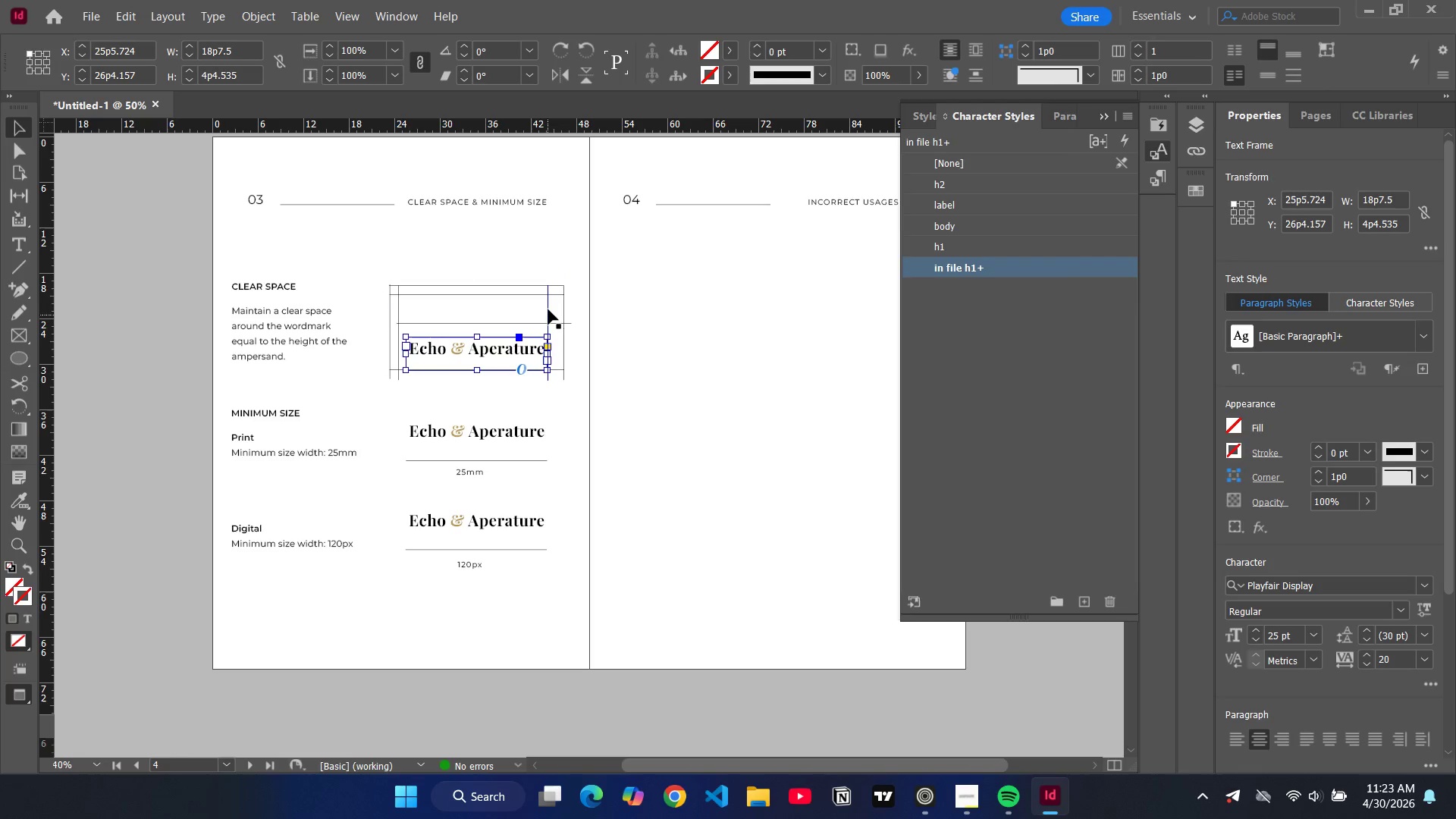 
left_click([548, 309])
 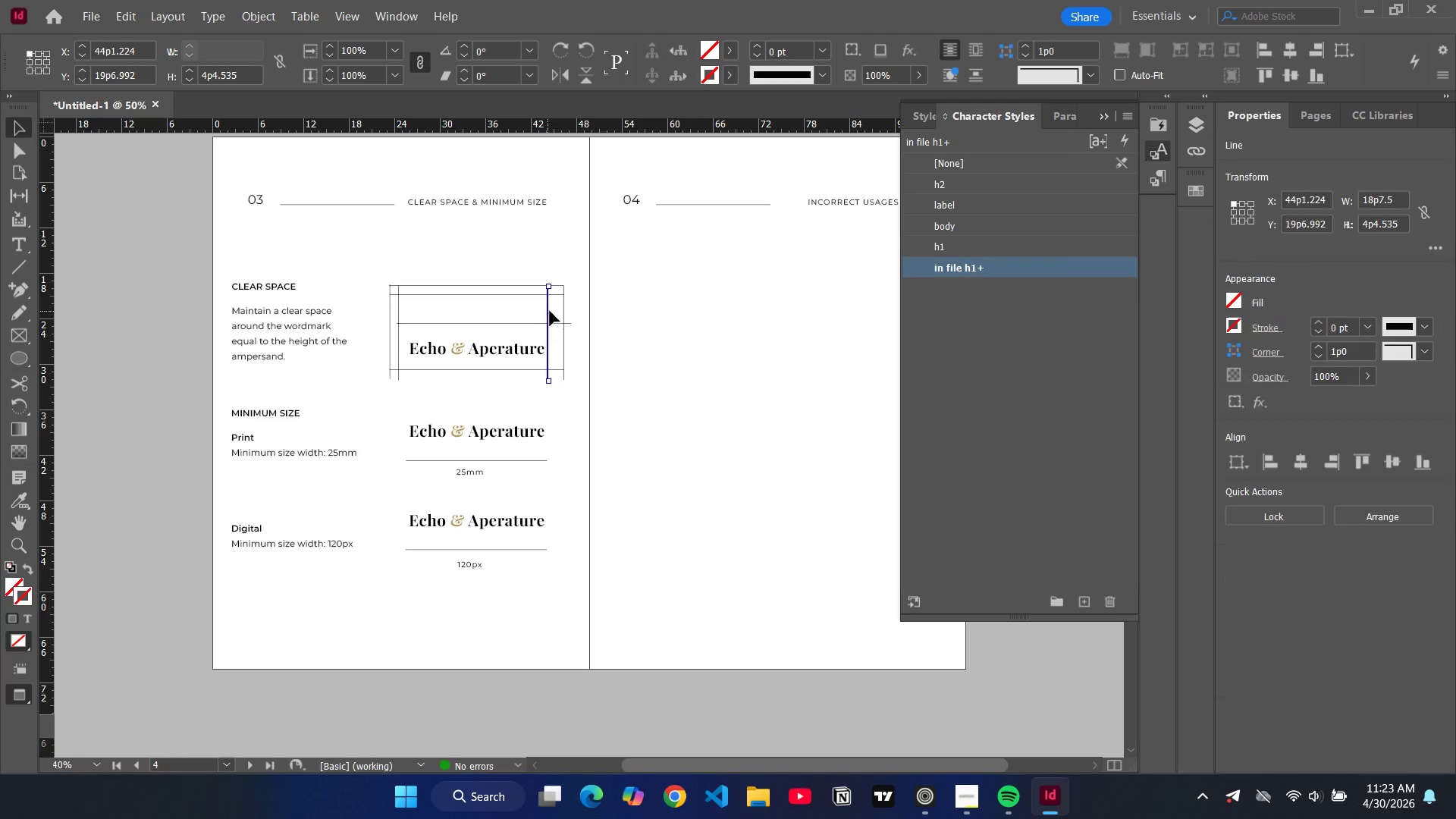 
left_click_drag(start_coordinate=[548, 311], to_coordinate=[554, 312])
 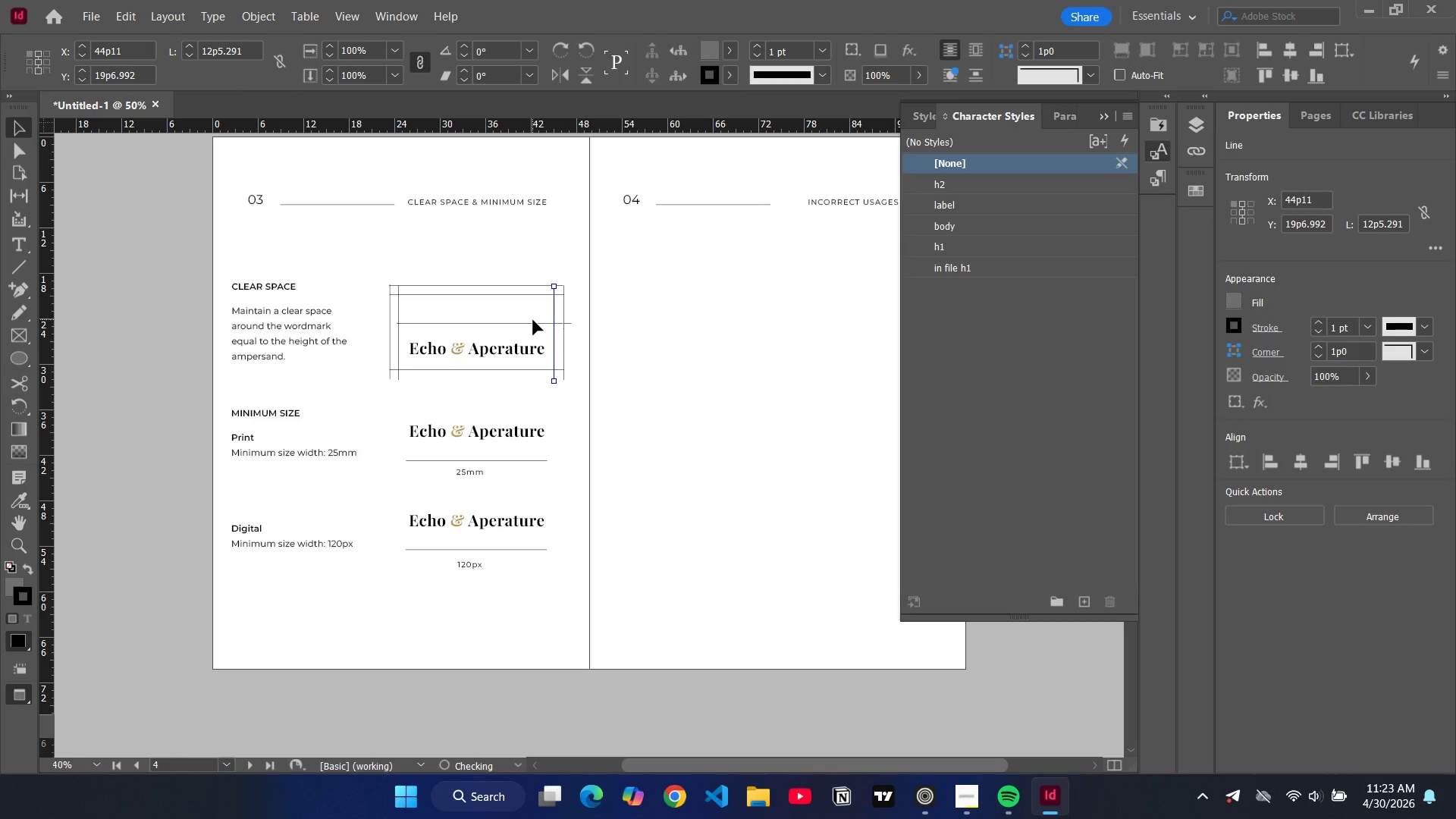 
left_click([533, 320])
 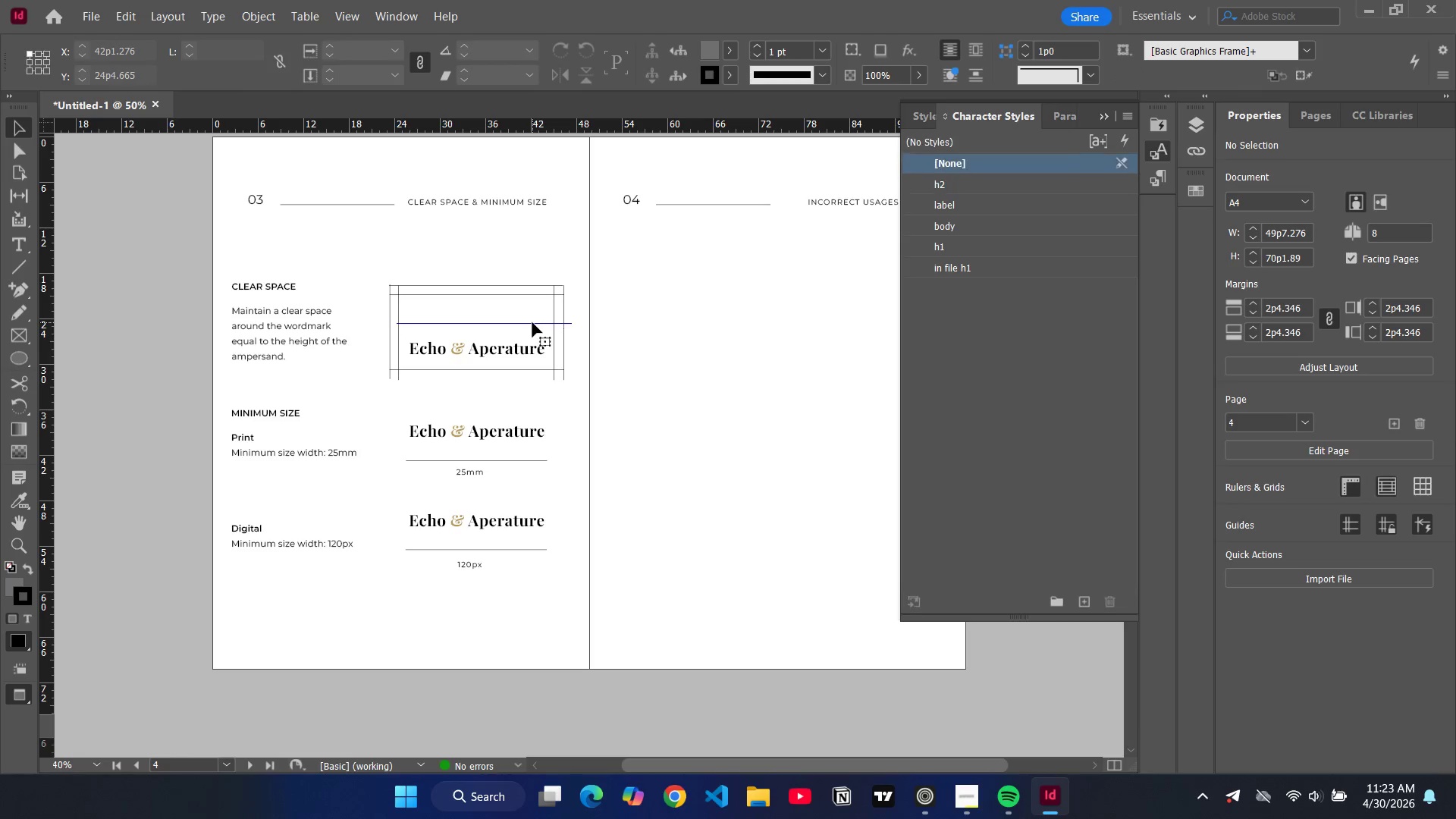 
double_click([532, 322])
 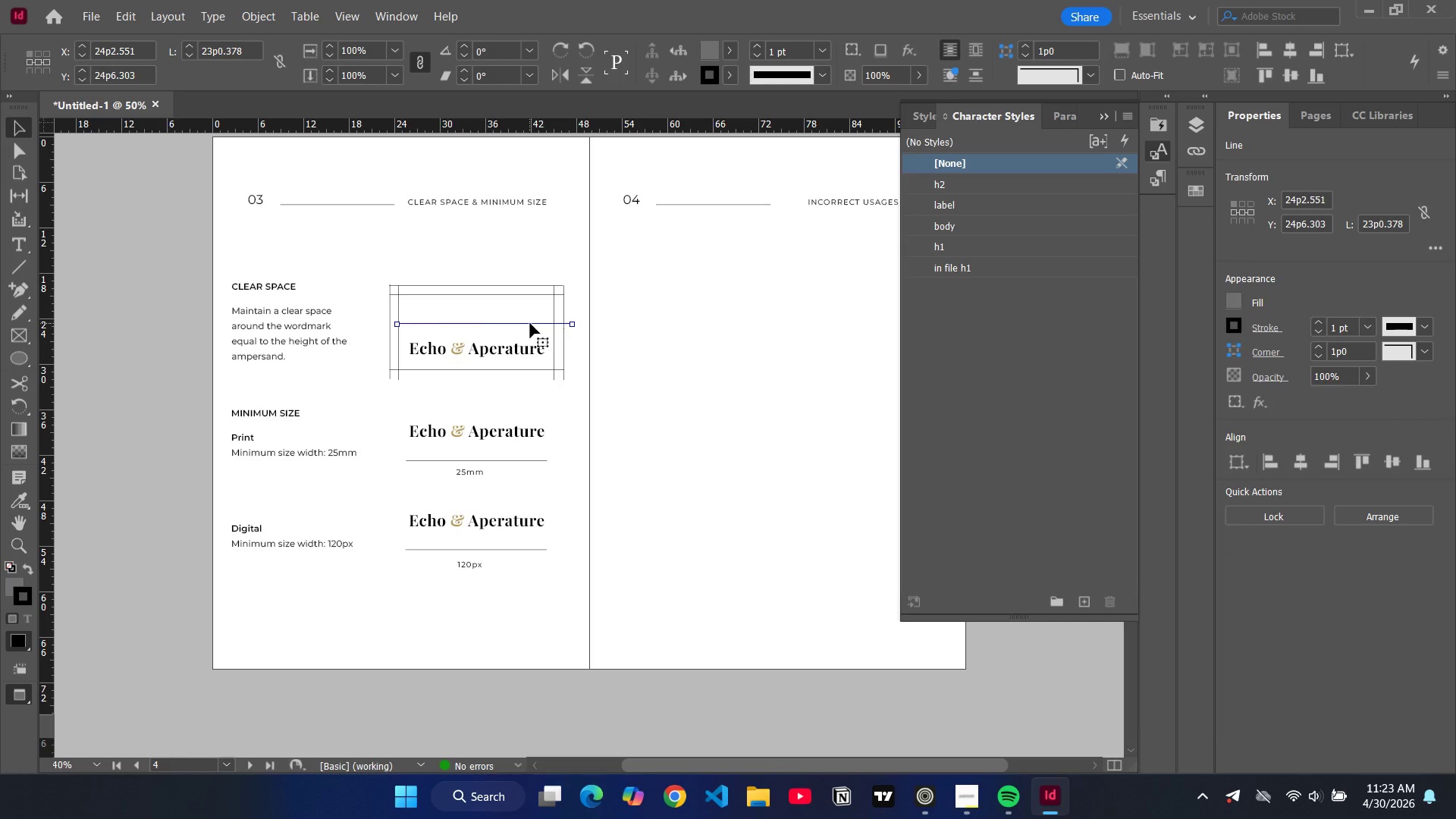 
left_click_drag(start_coordinate=[530, 323], to_coordinate=[523, 377])
 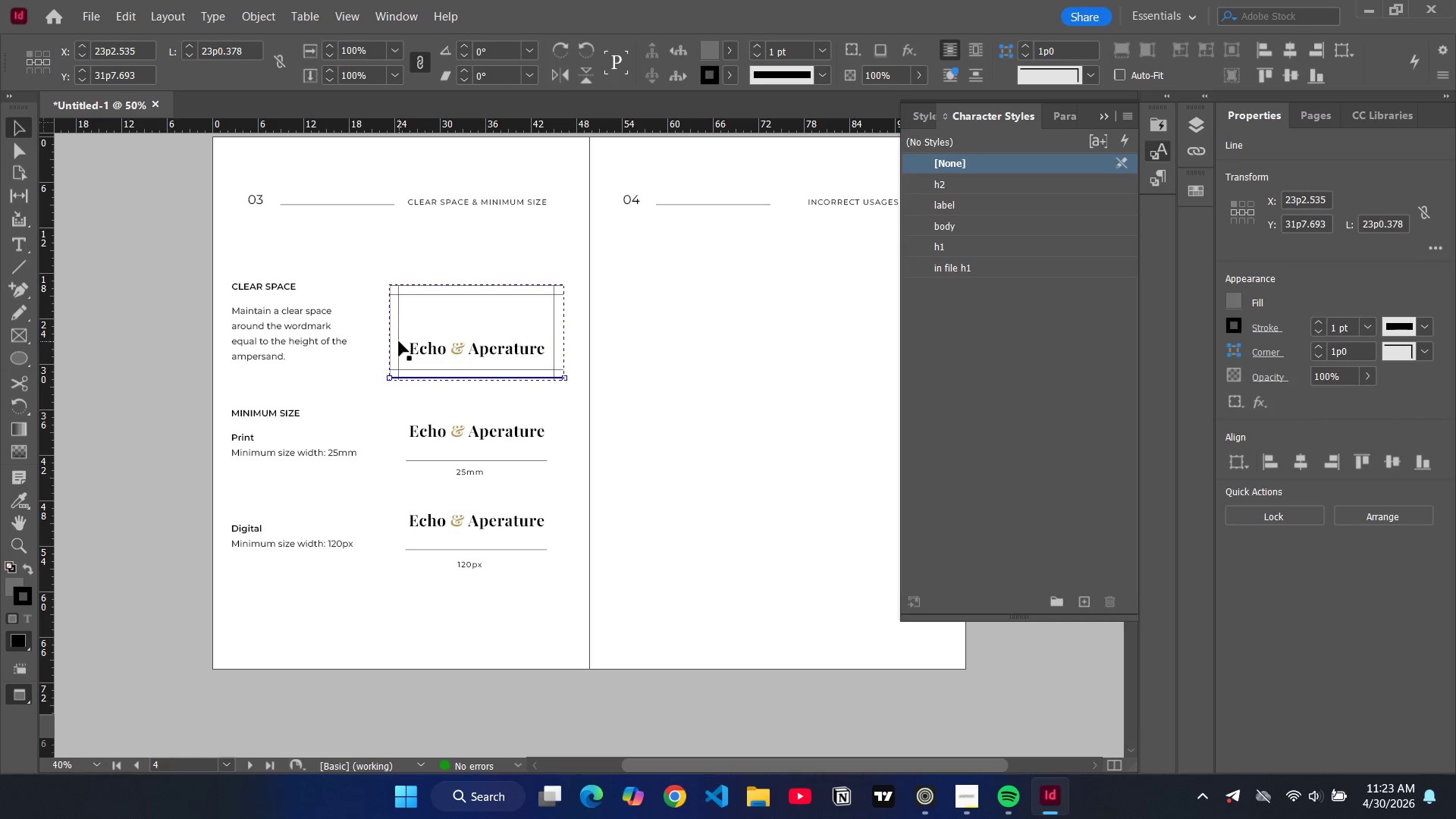 
left_click([399, 341])
 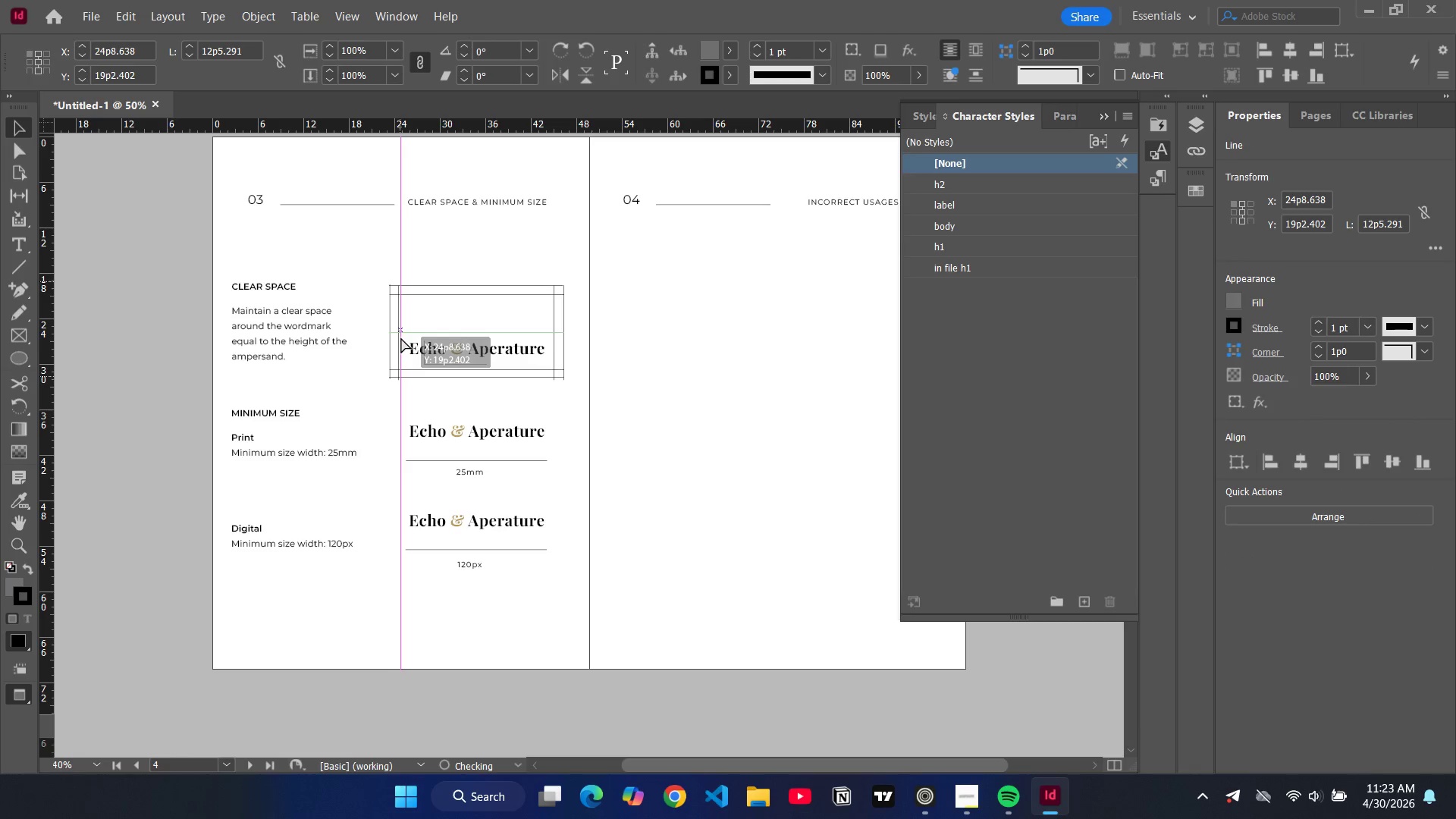 
wait(6.28)
 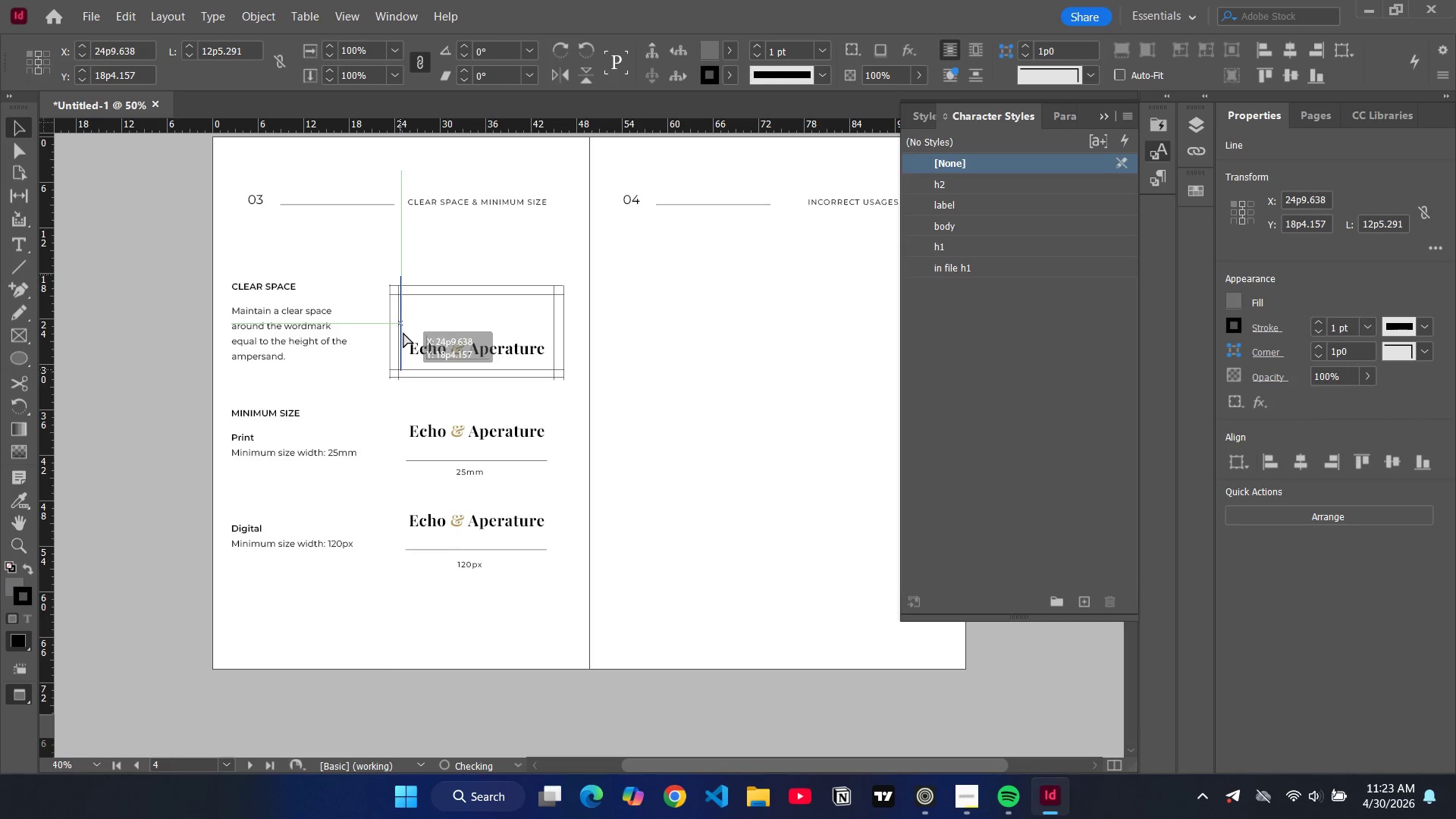 
left_click([482, 224])
 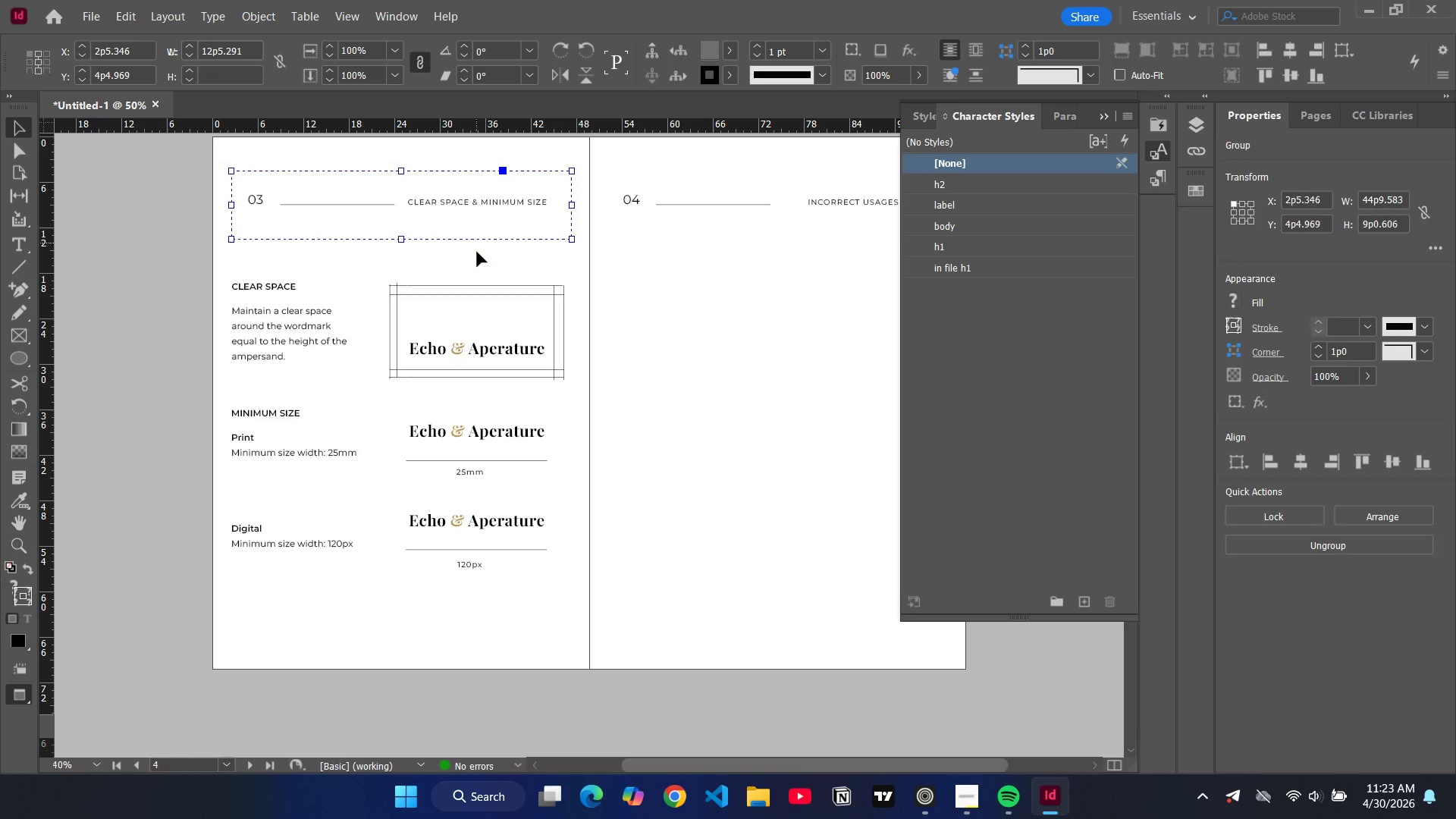 
left_click([477, 252])
 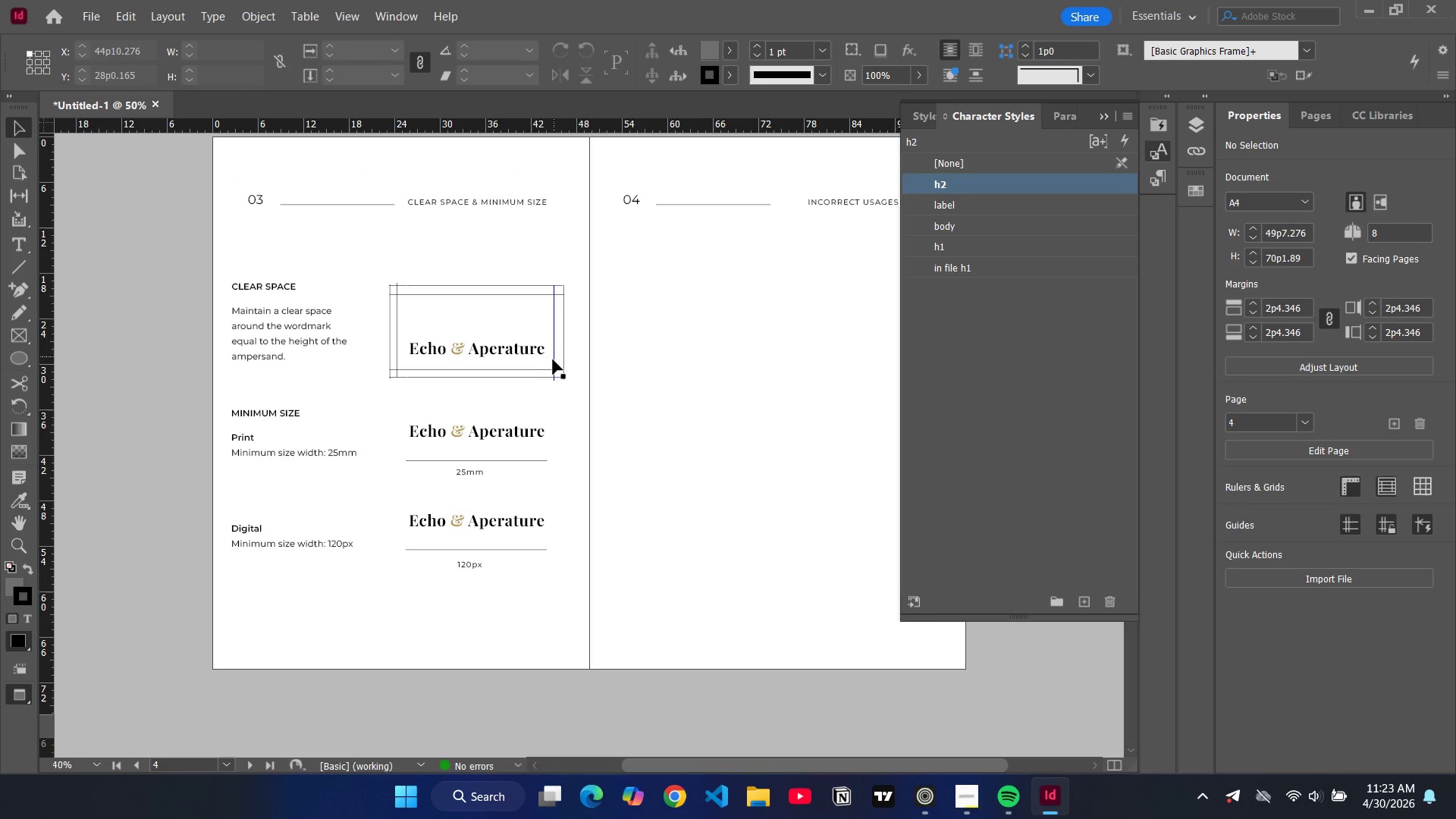 
left_click([525, 377])
 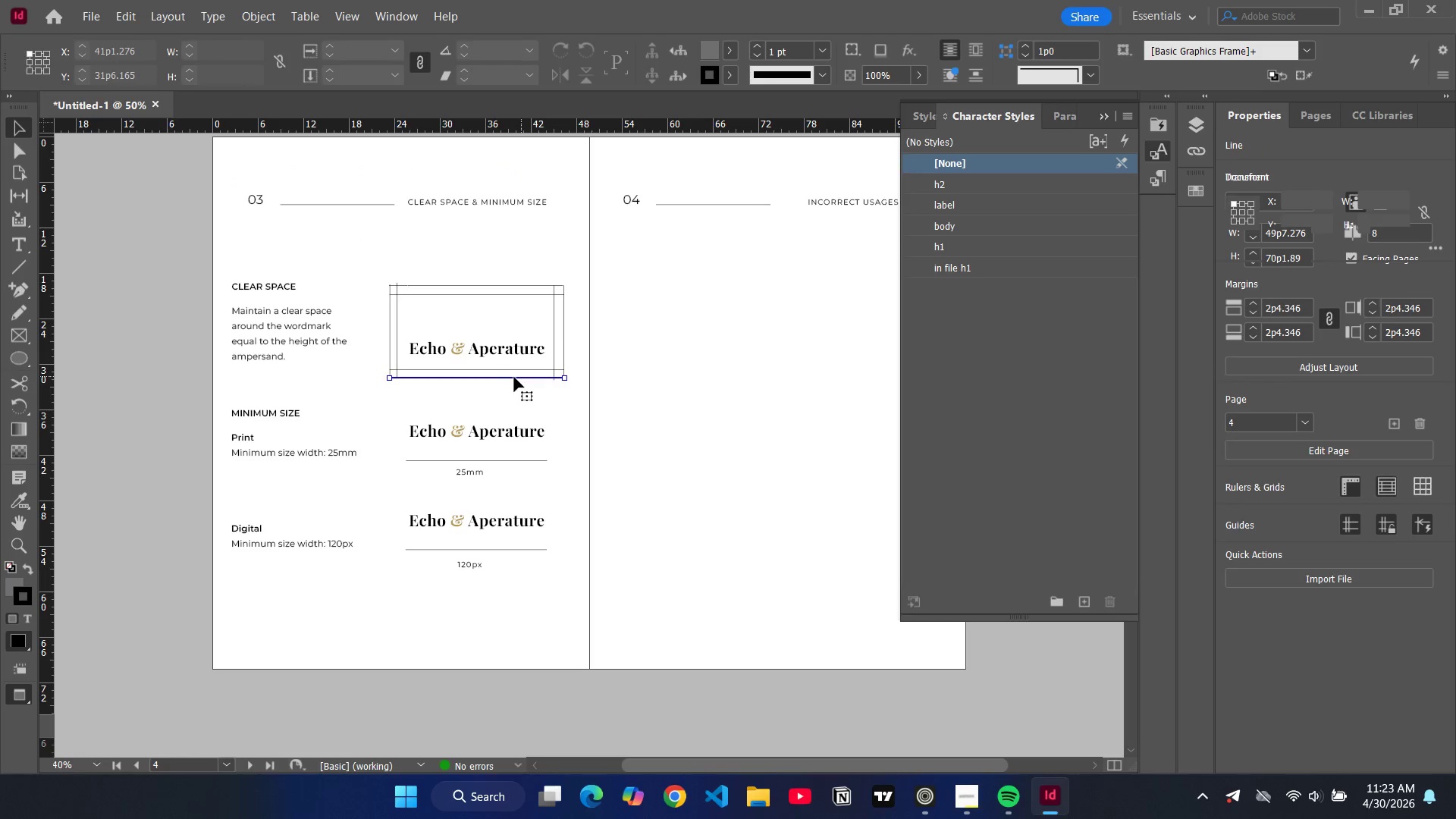 
left_click_drag(start_coordinate=[514, 377], to_coordinate=[516, 381])
 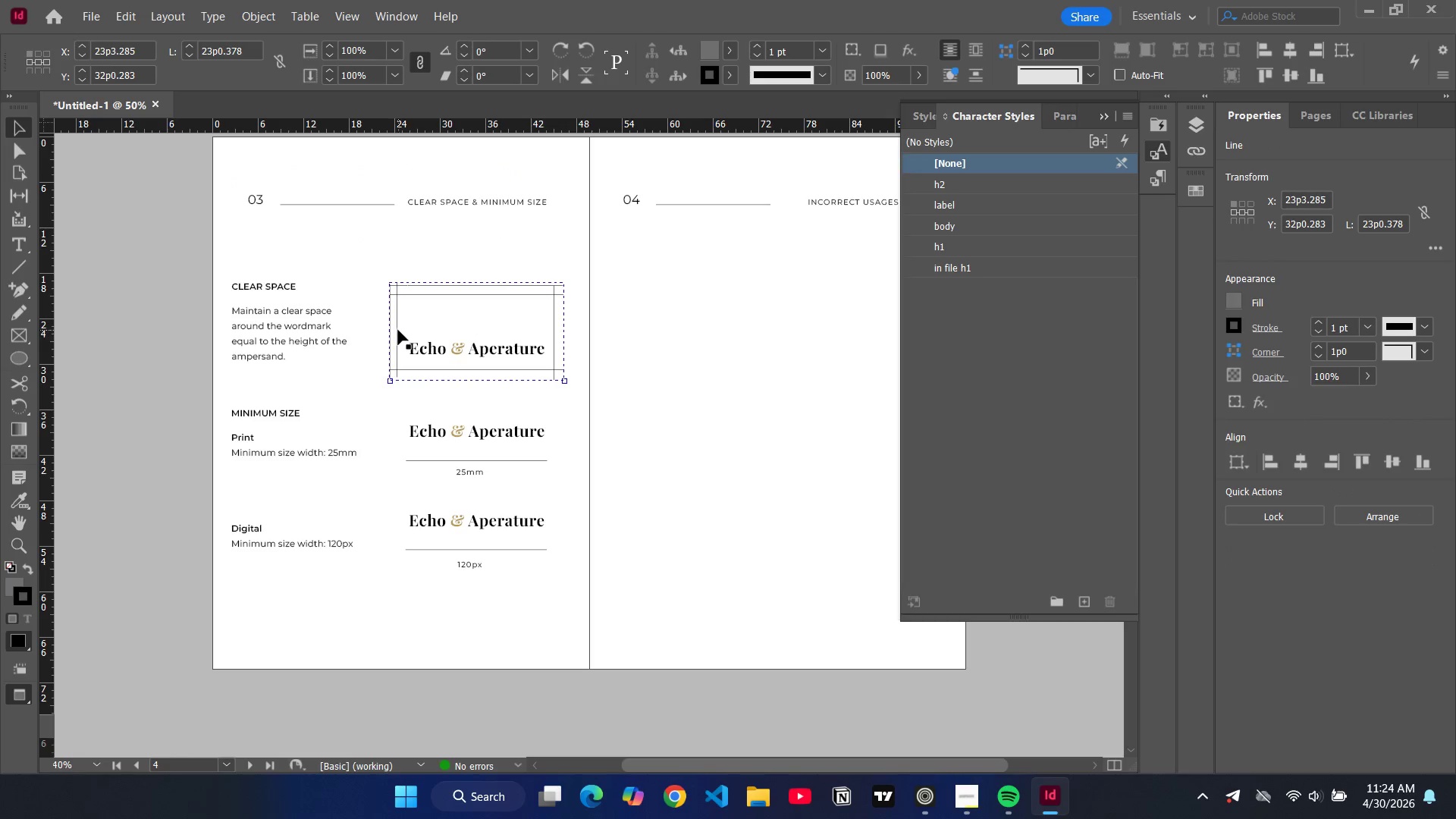 
double_click([398, 330])
 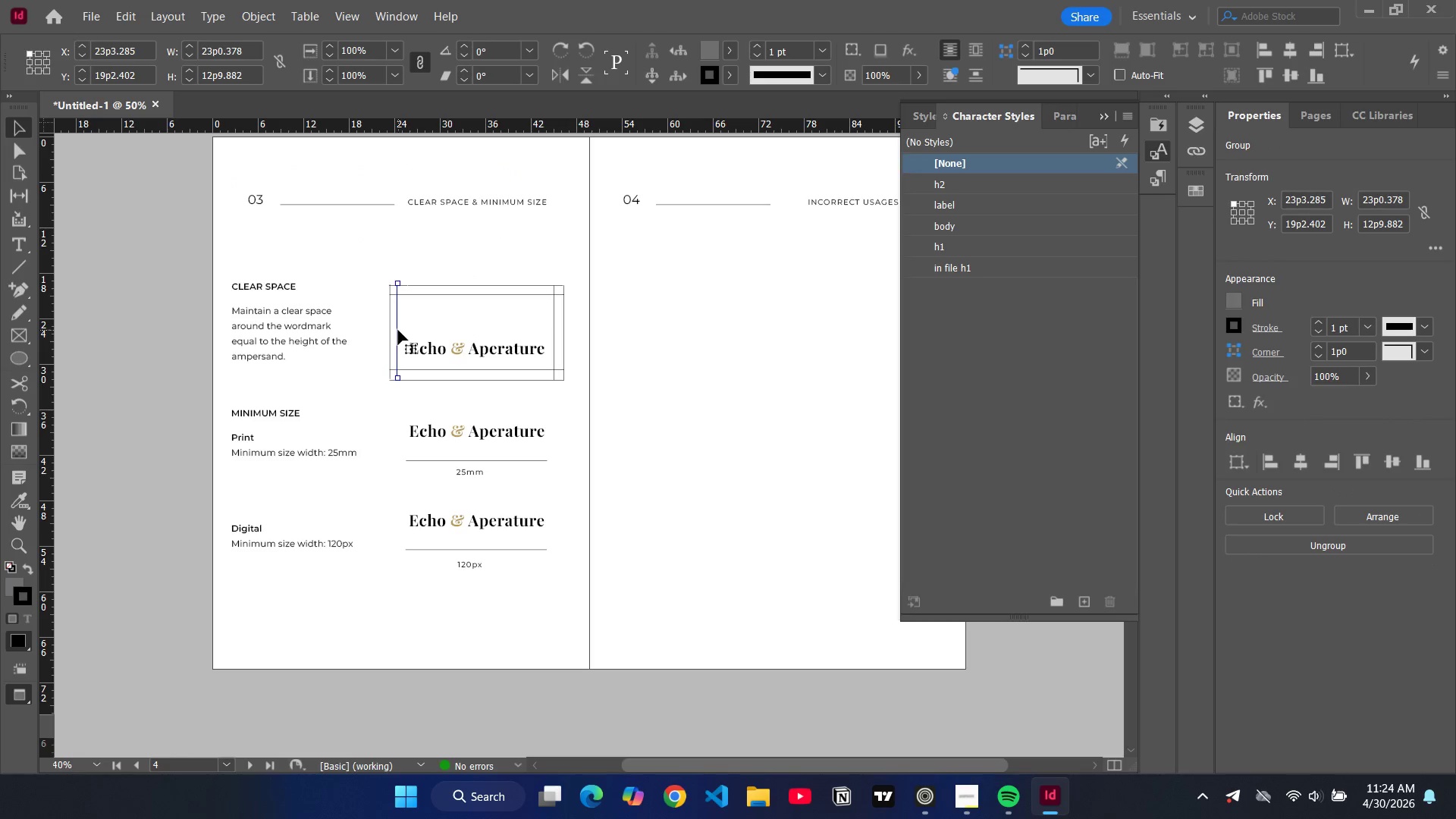 
triple_click([398, 330])
 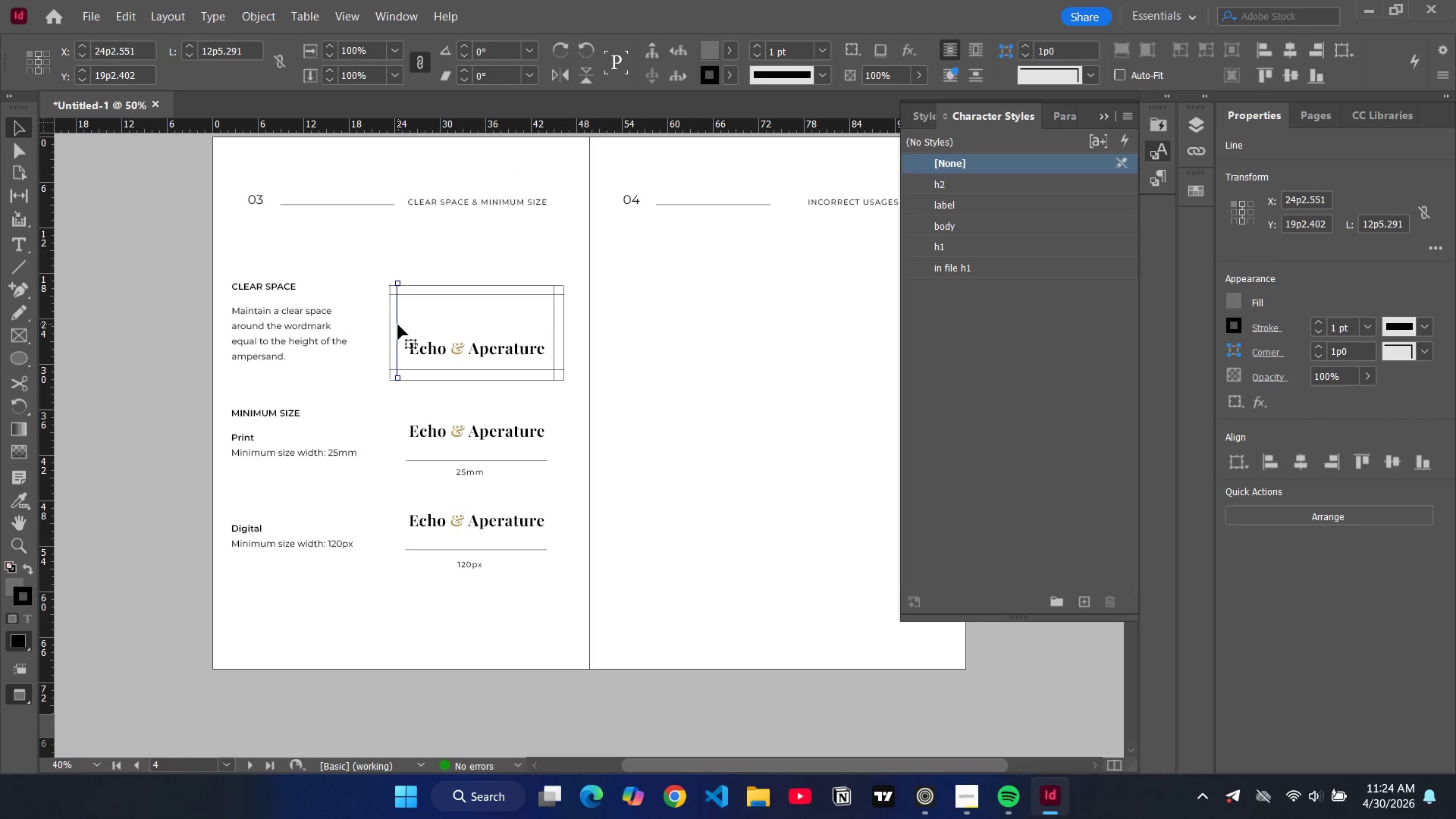 
left_click_drag(start_coordinate=[398, 325], to_coordinate=[398, 329])
 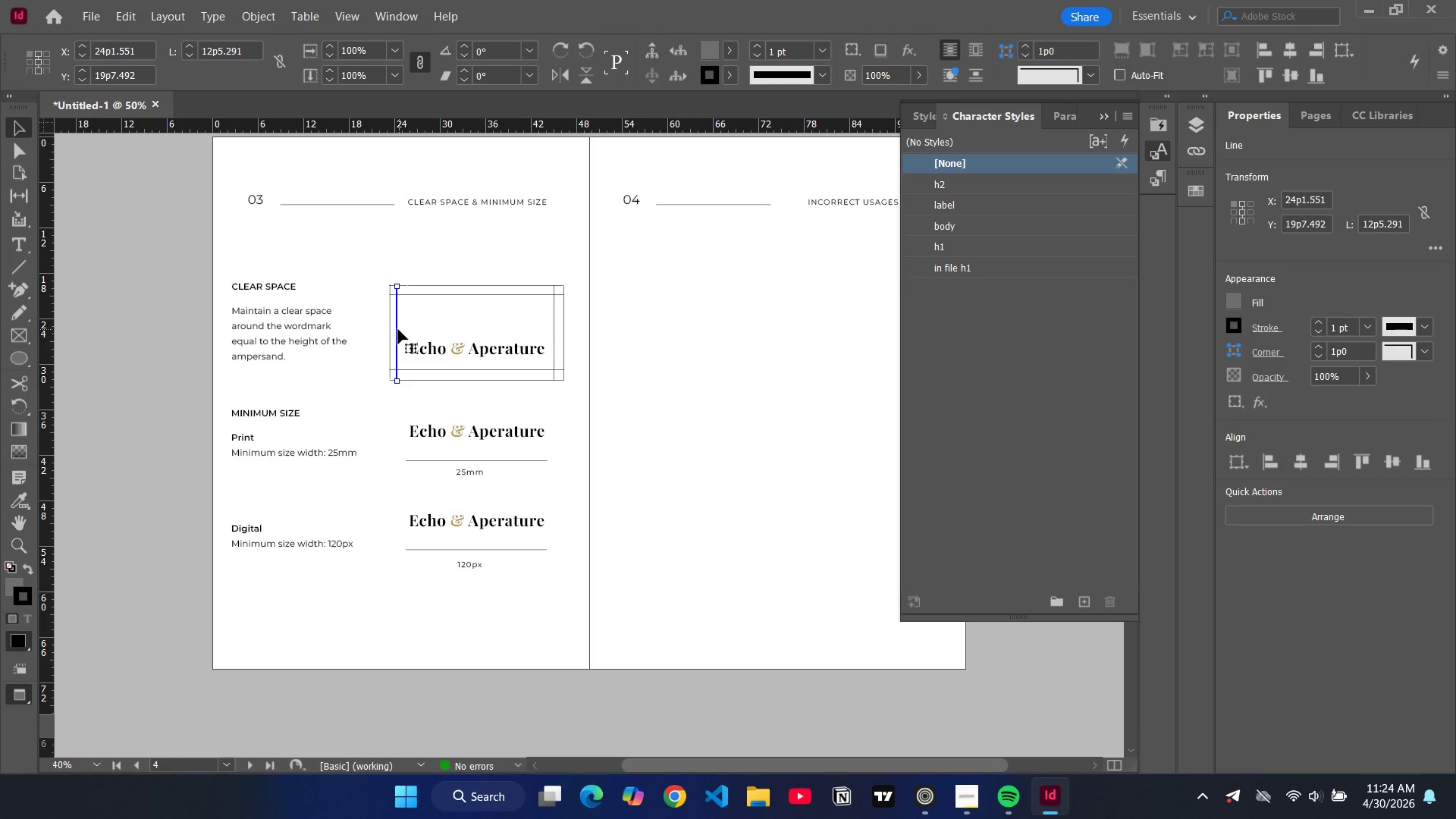 
left_click_drag(start_coordinate=[398, 329], to_coordinate=[403, 329])
 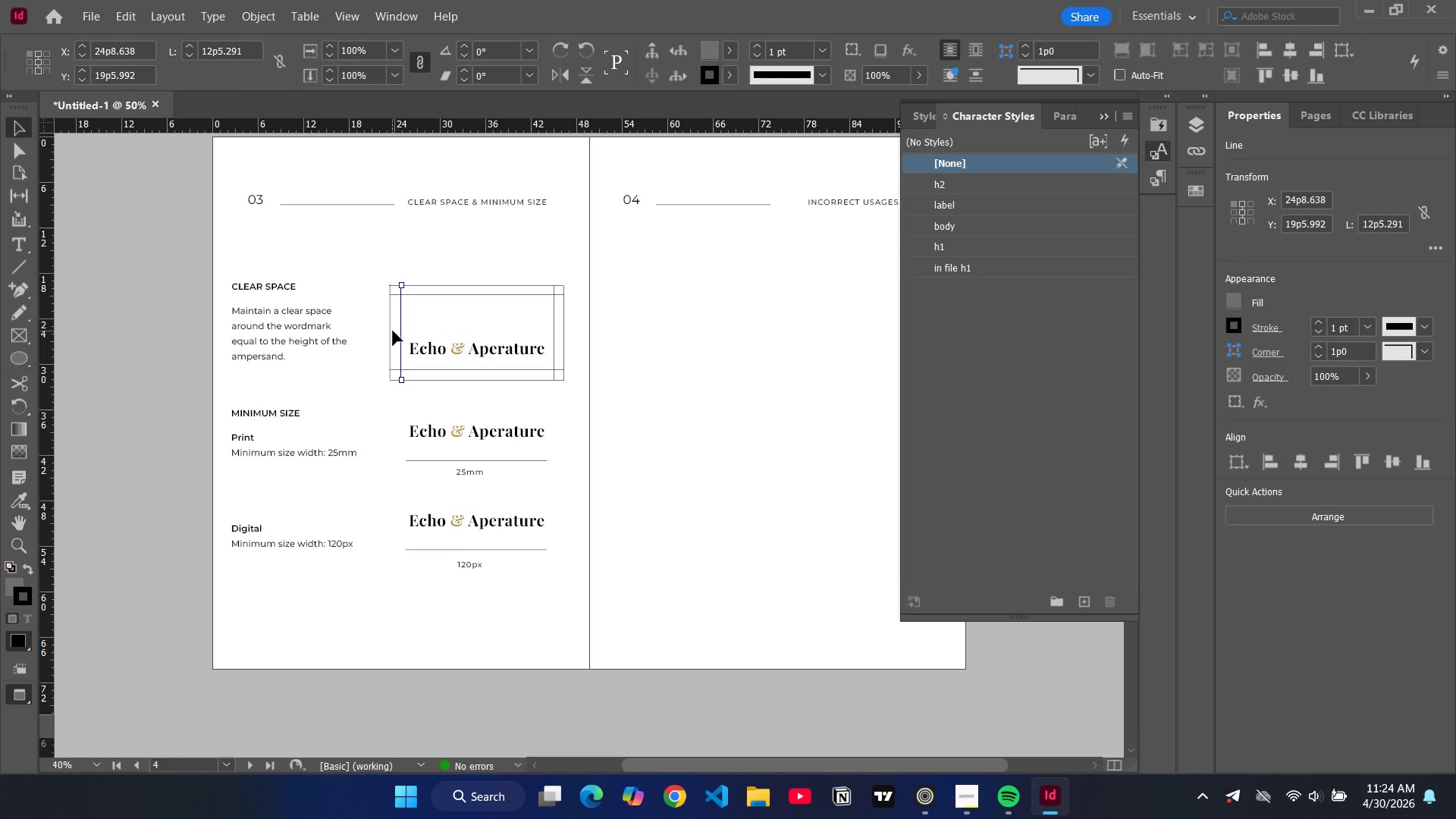 
left_click([393, 331])
 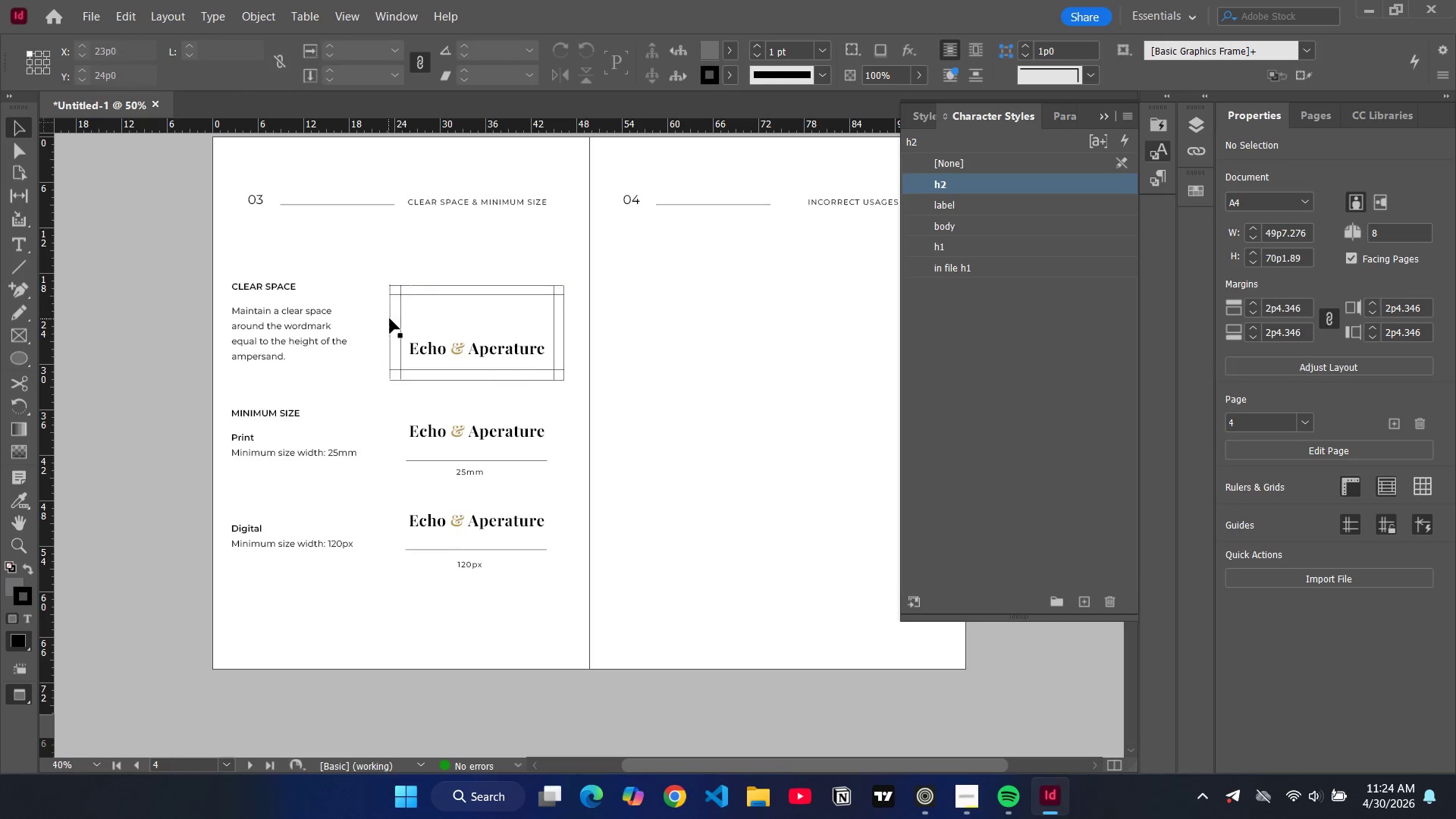 
double_click([390, 318])
 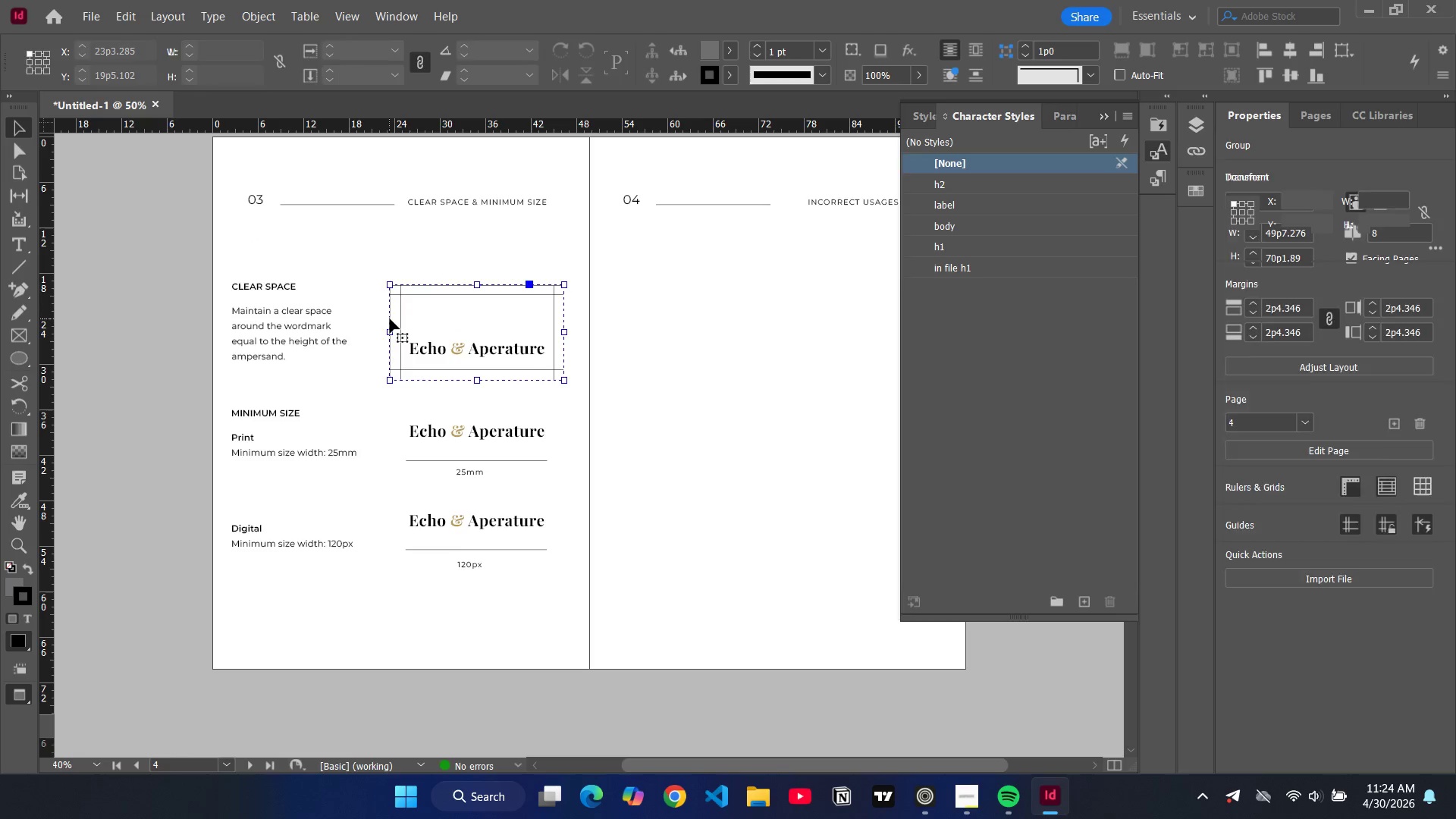 
triple_click([390, 318])
 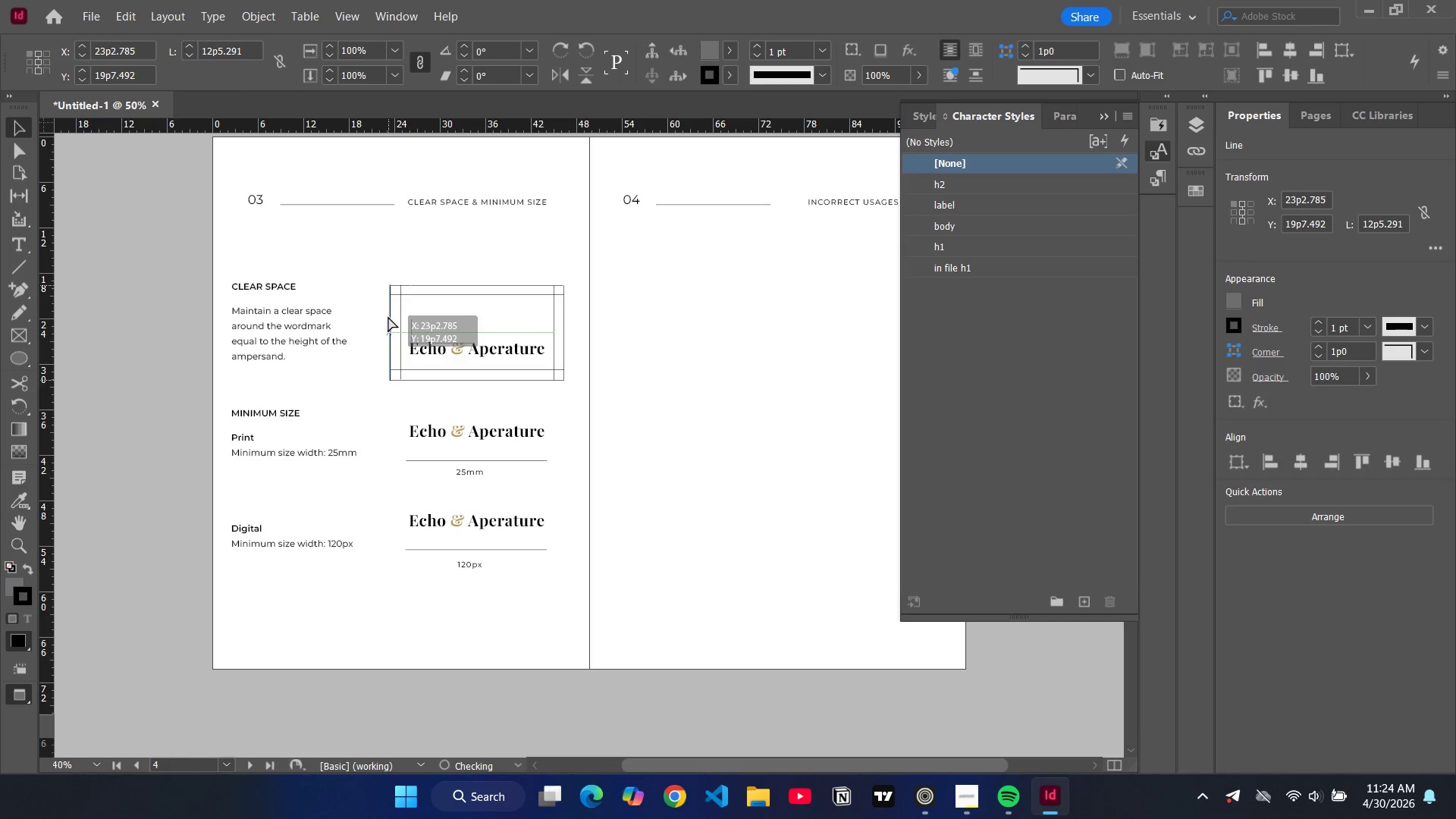 
left_click([201, 285])
 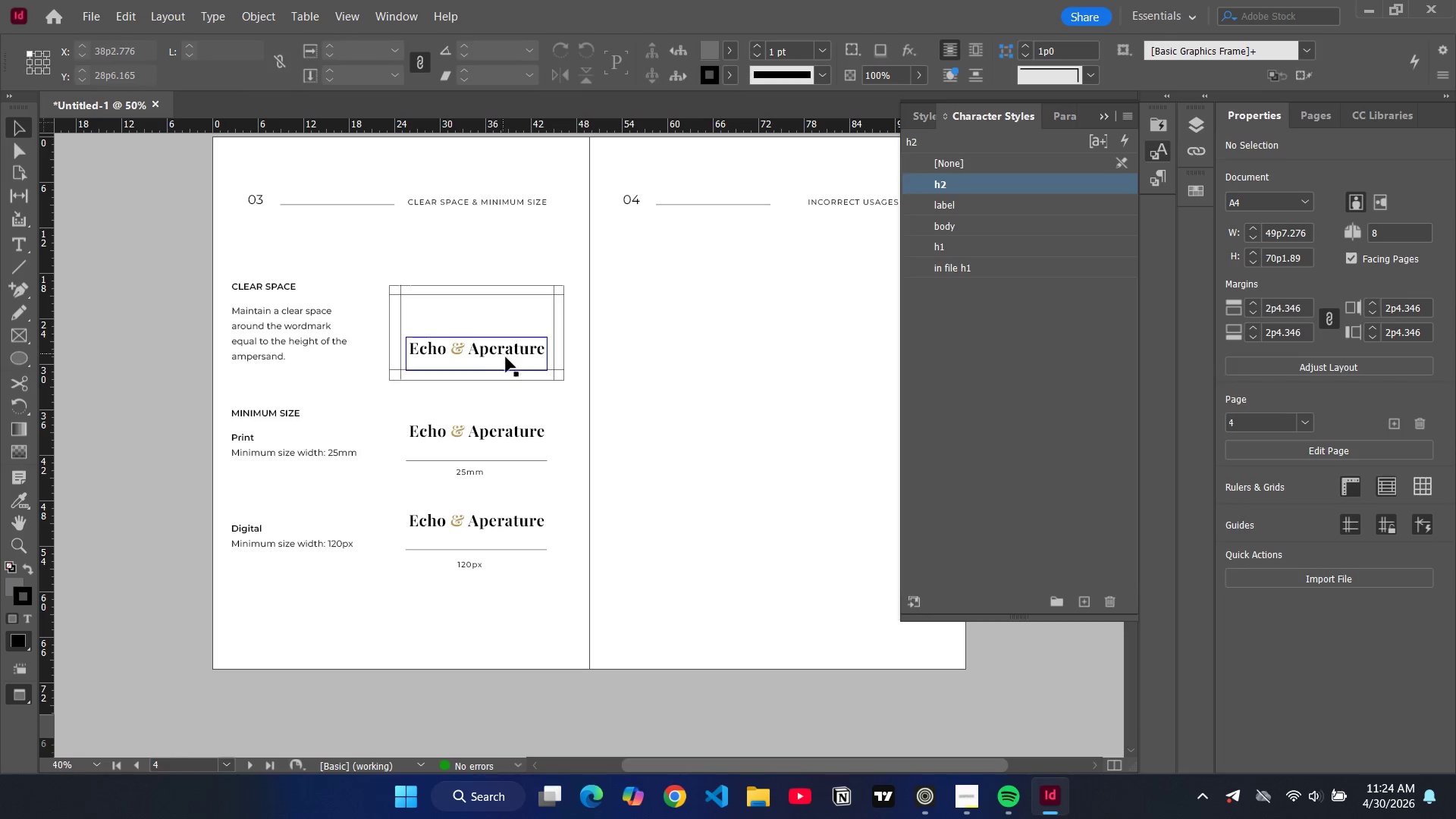 
left_click([498, 350])
 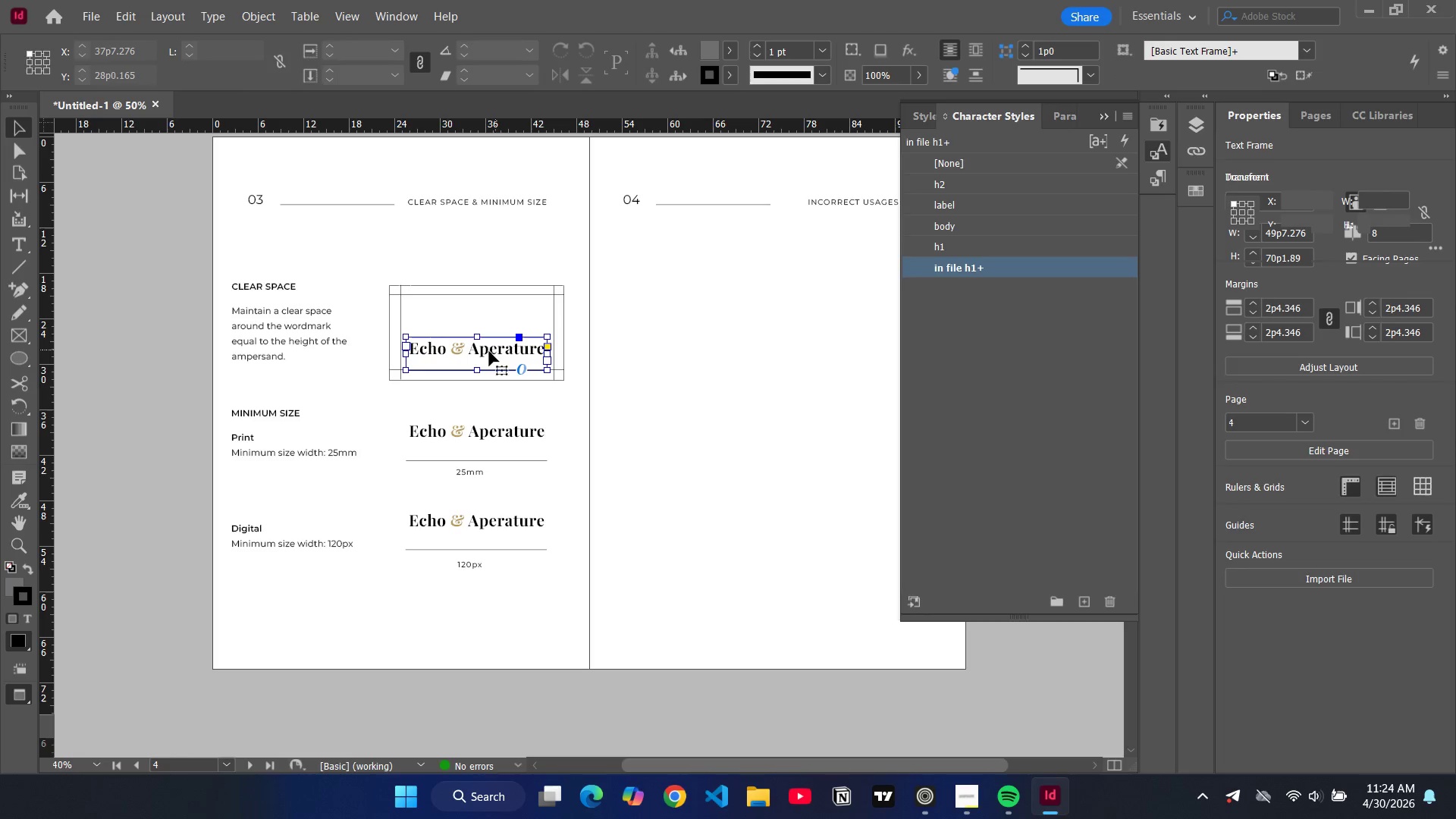 
left_click_drag(start_coordinate=[489, 350], to_coordinate=[493, 334])
 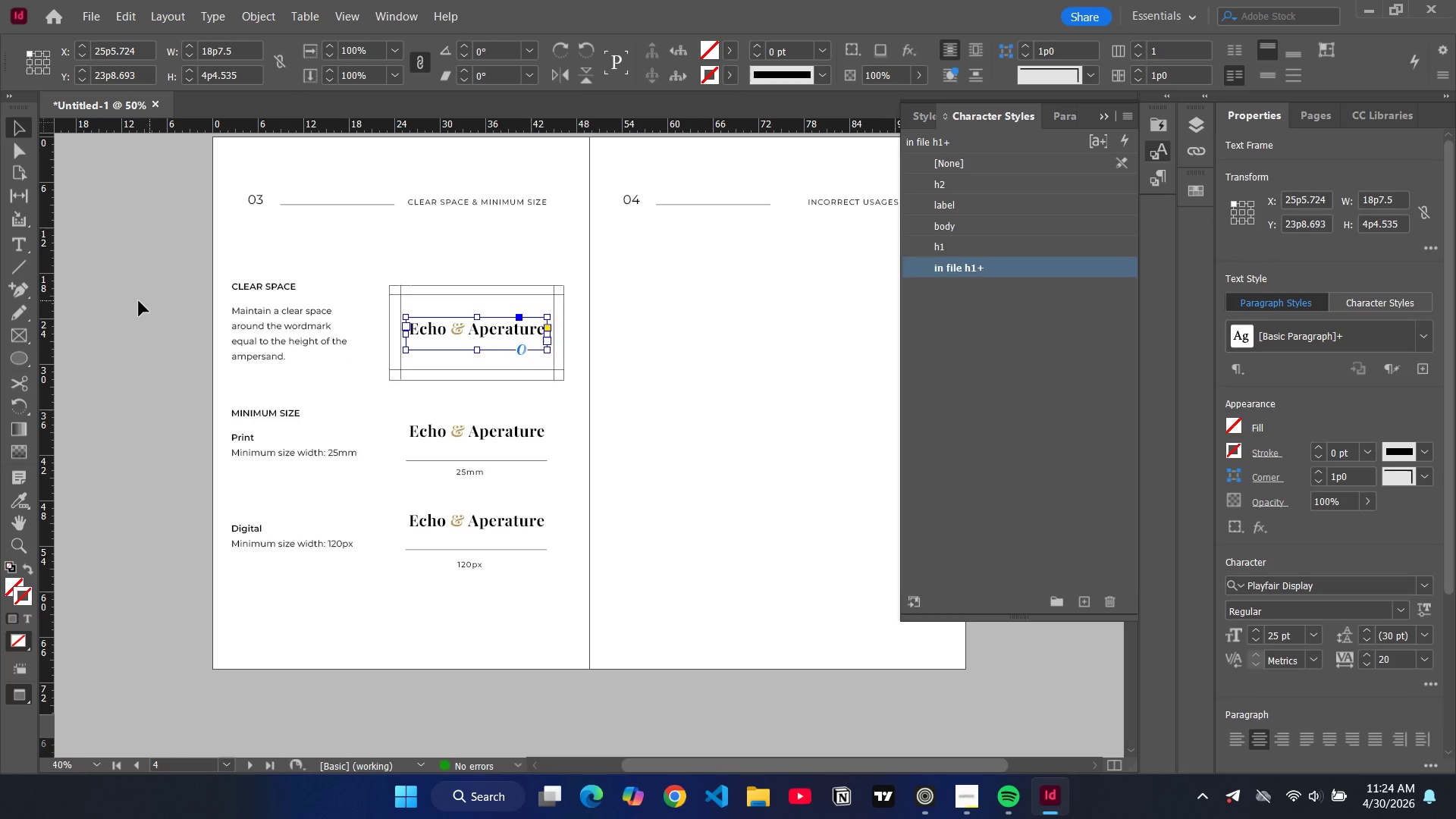 
left_click([137, 301])
 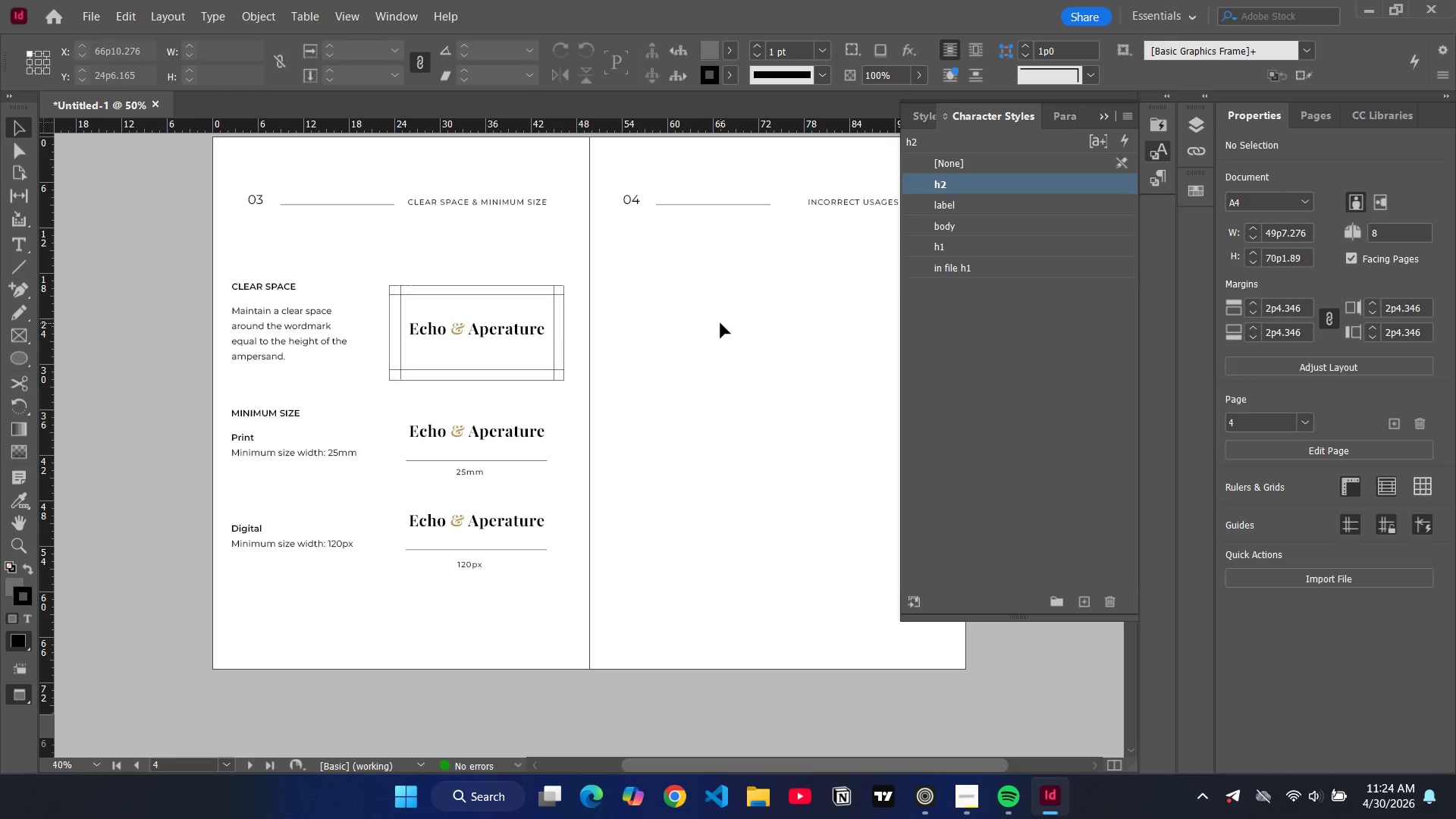 
left_click([975, 813])